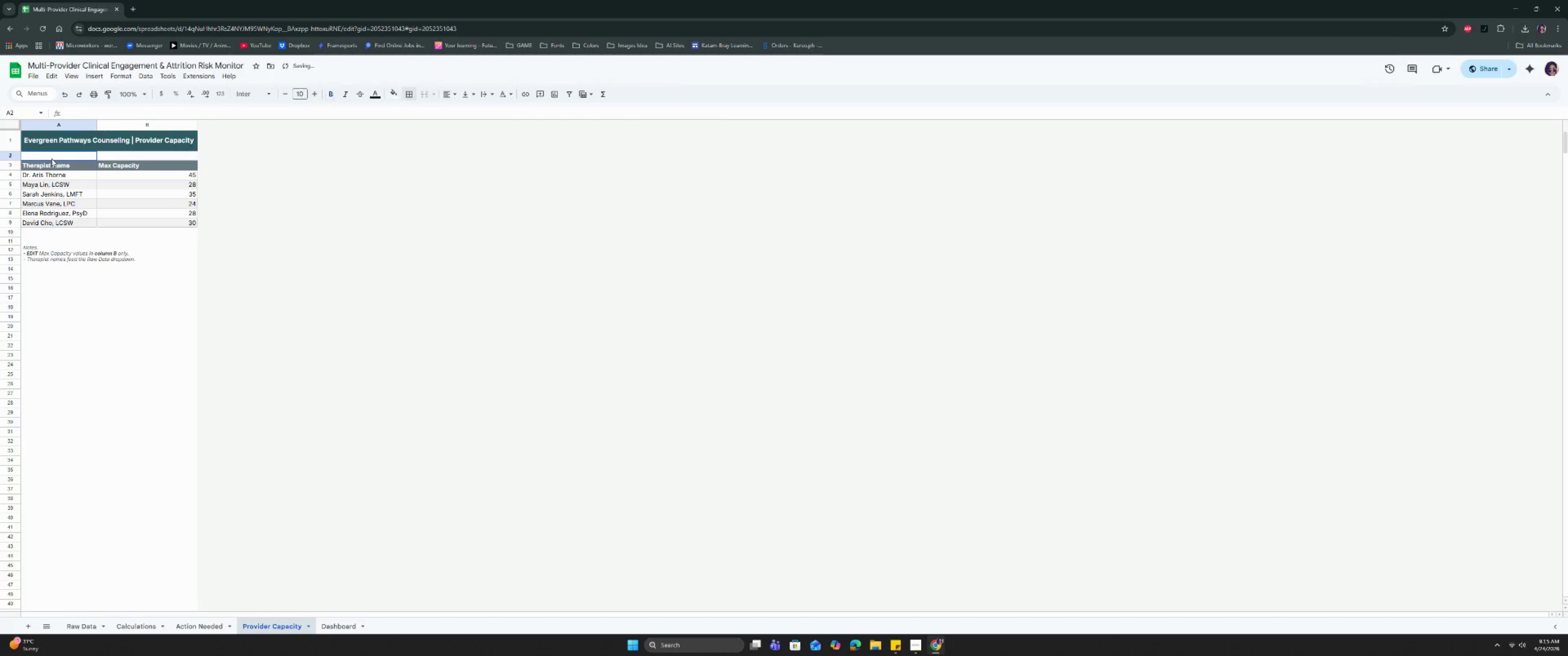 
left_click_drag(start_coordinate=[55, 167], to_coordinate=[154, 168])
 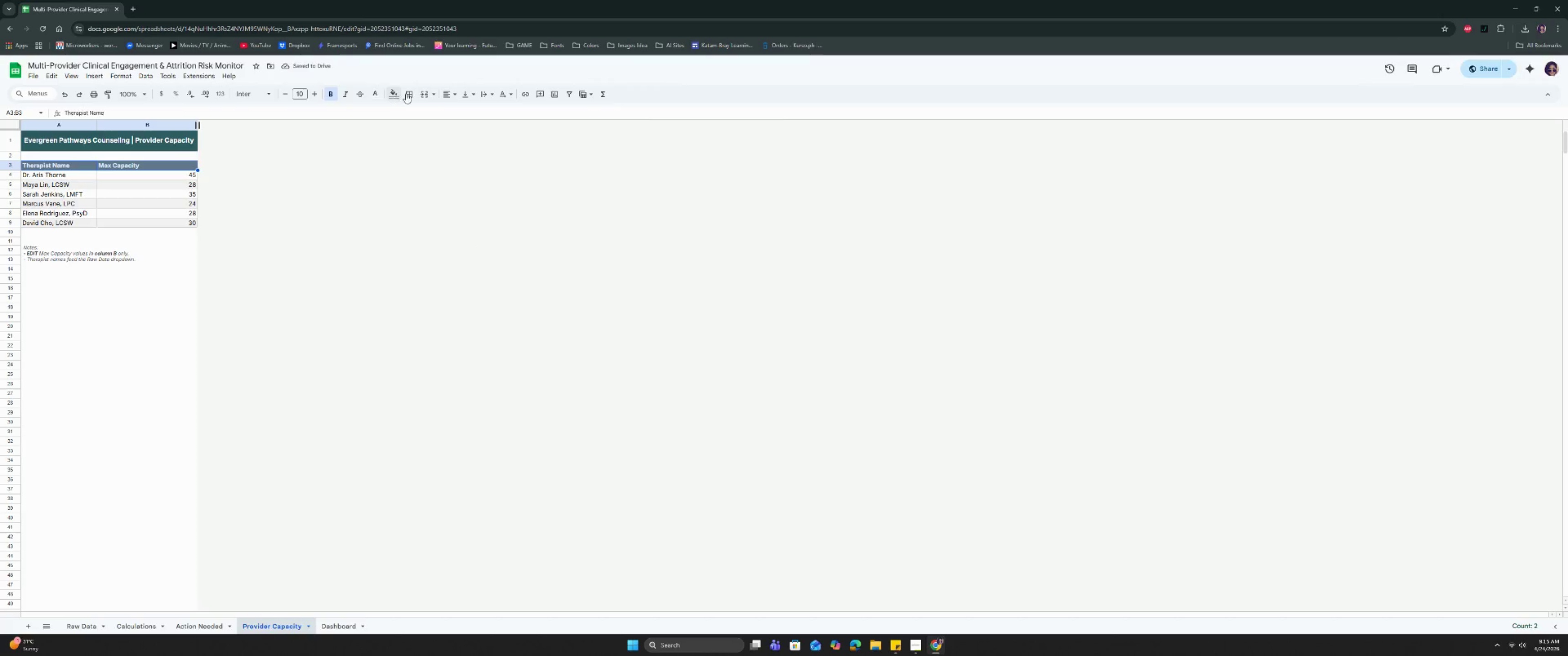 
left_click([408, 93])
 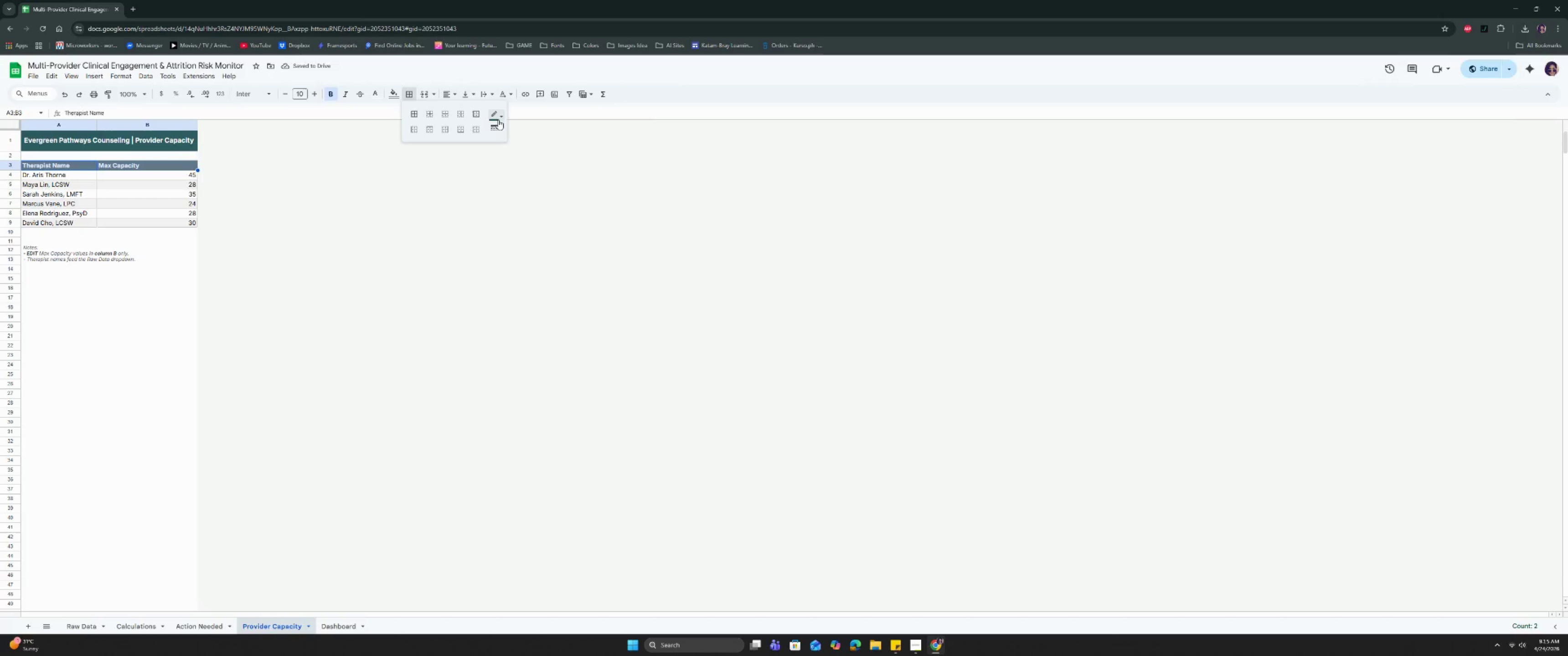 
left_click([495, 109])
 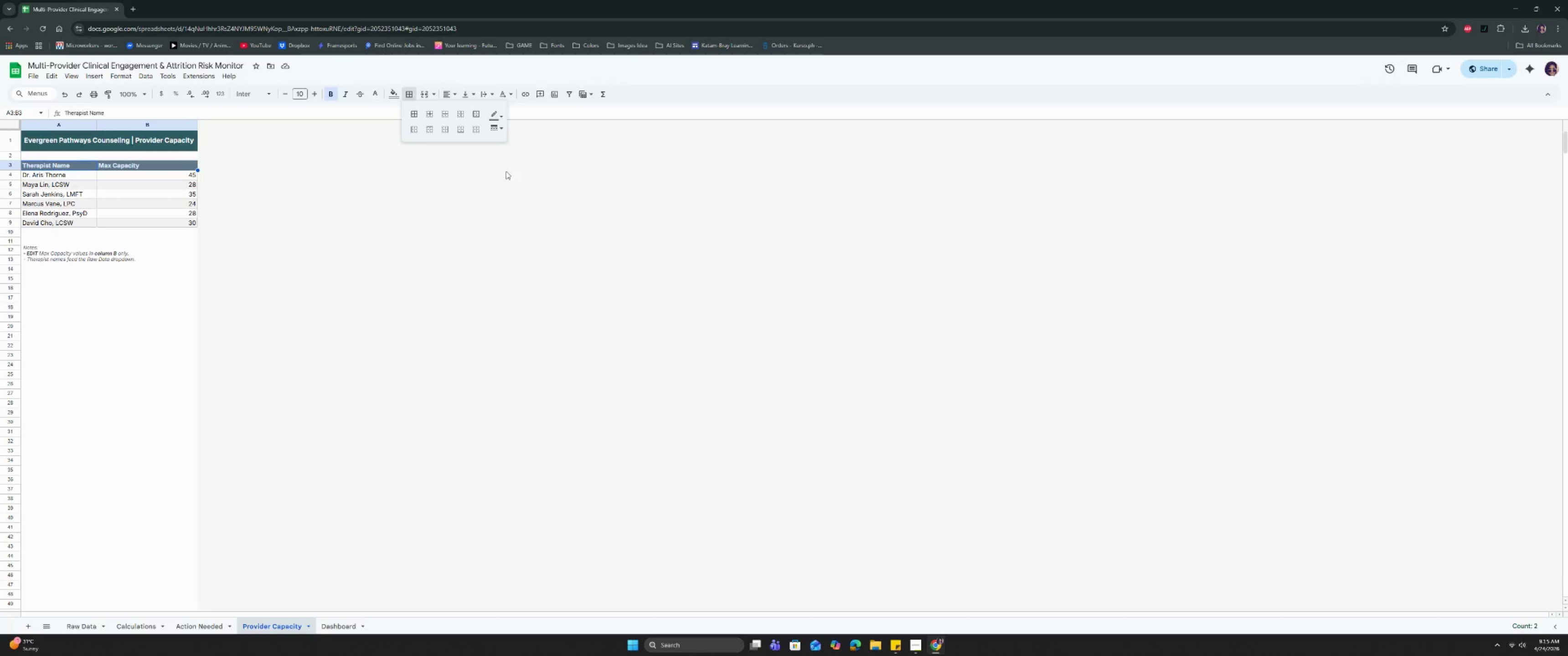 
left_click([495, 123])
 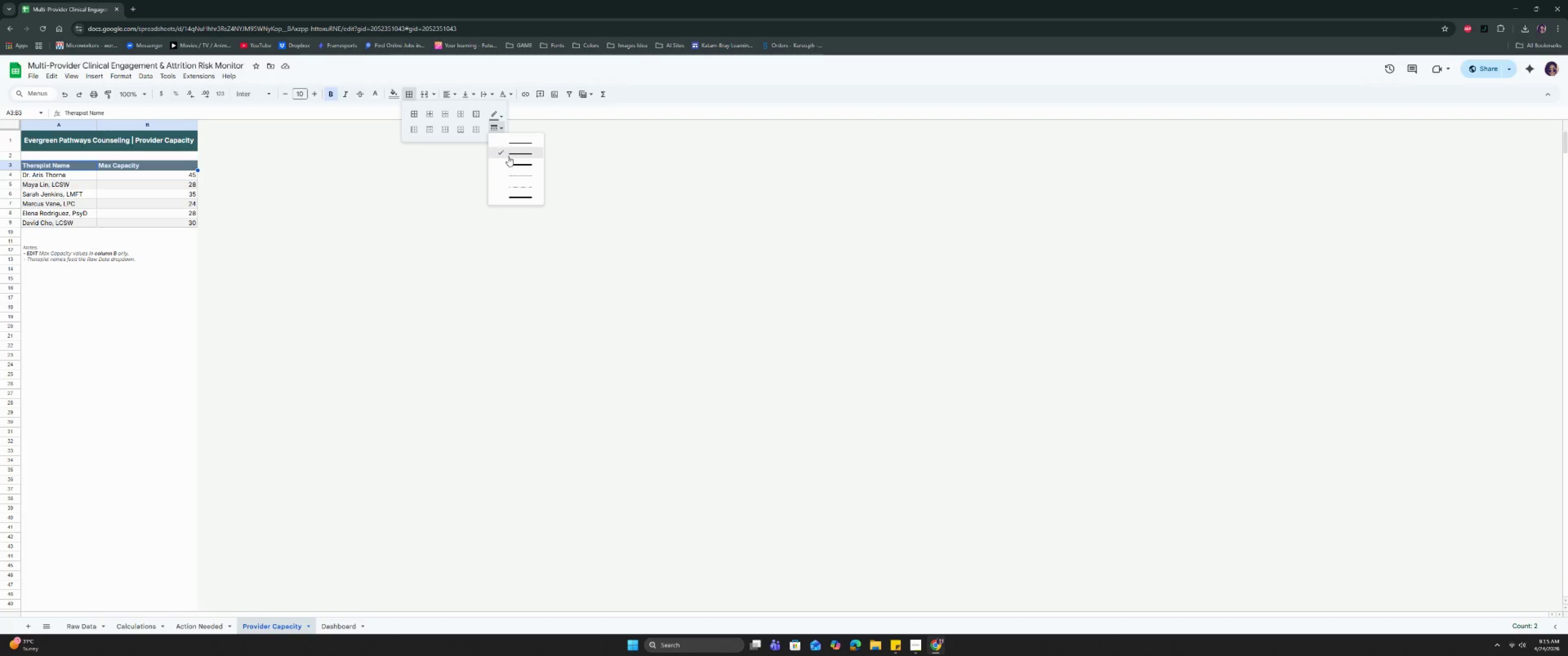 
left_click([508, 156])
 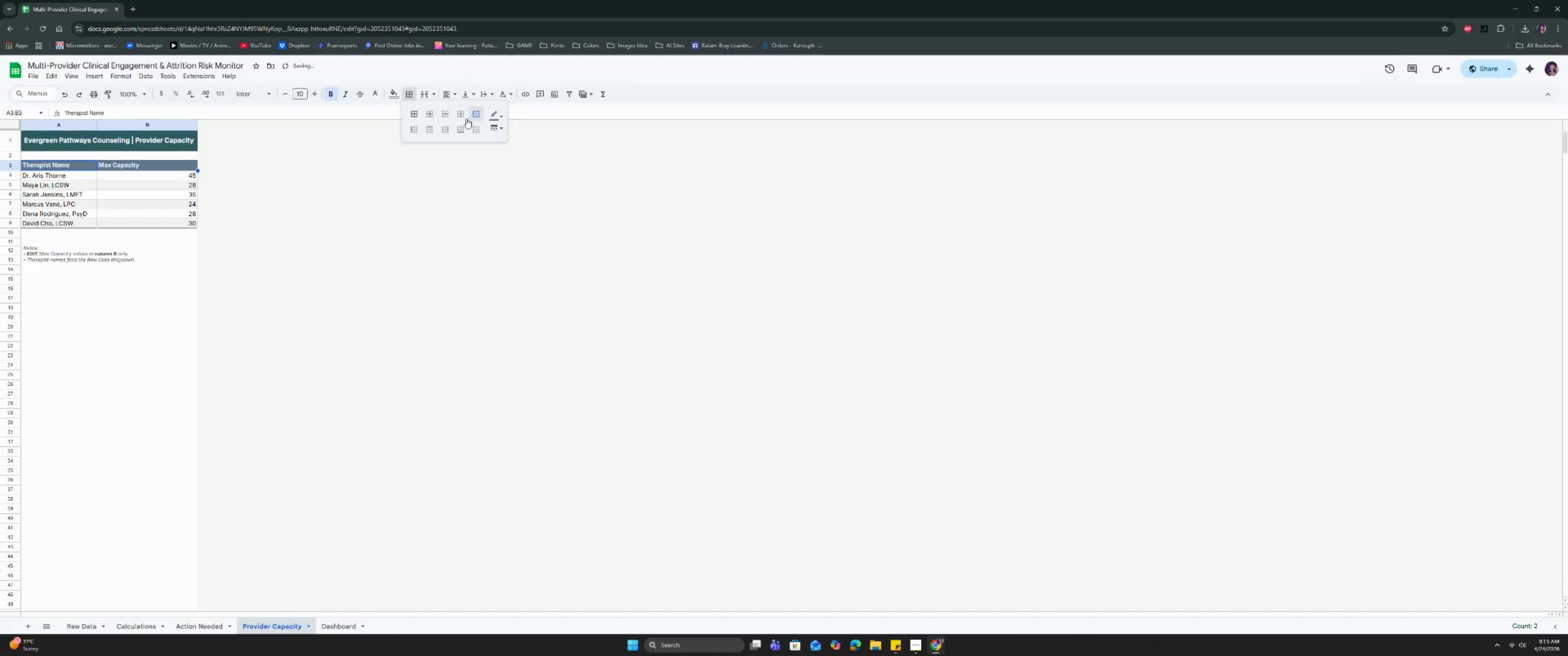 
double_click([366, 215])
 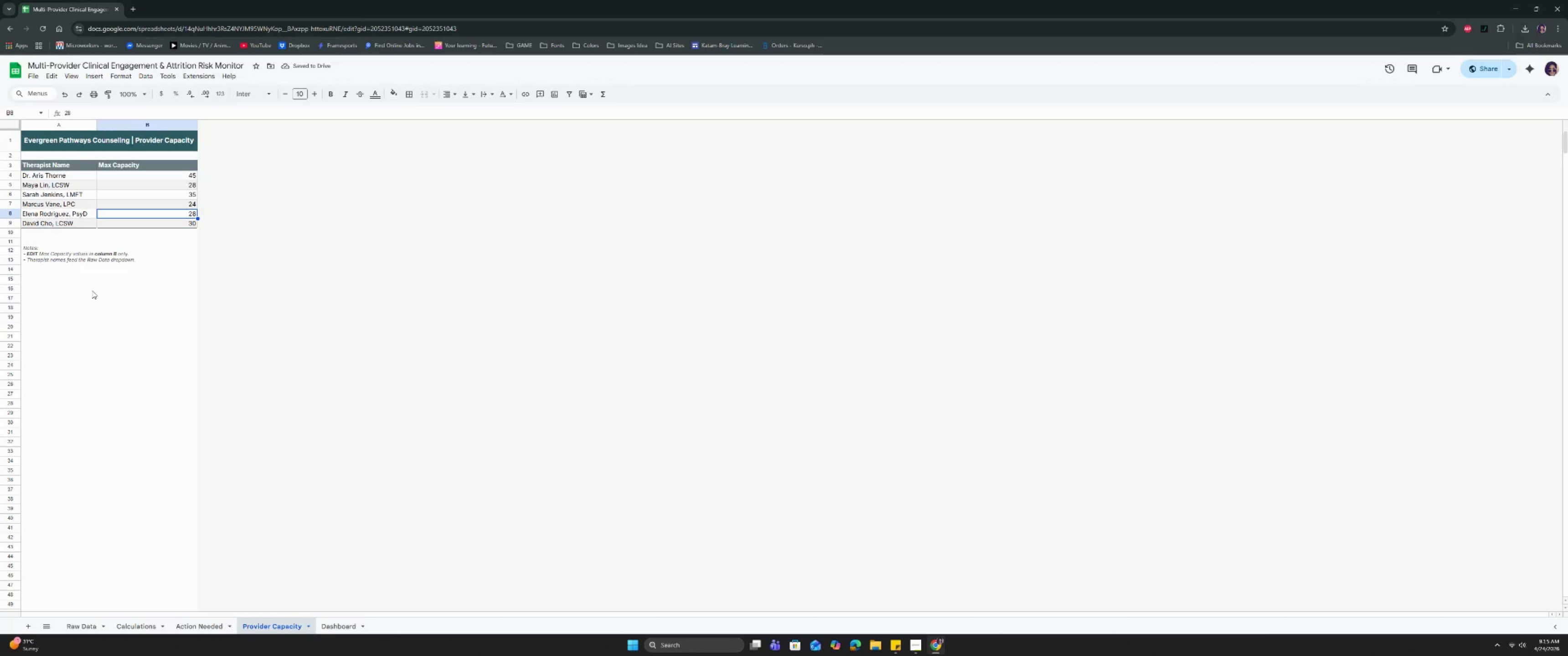 
left_click([348, 636])
 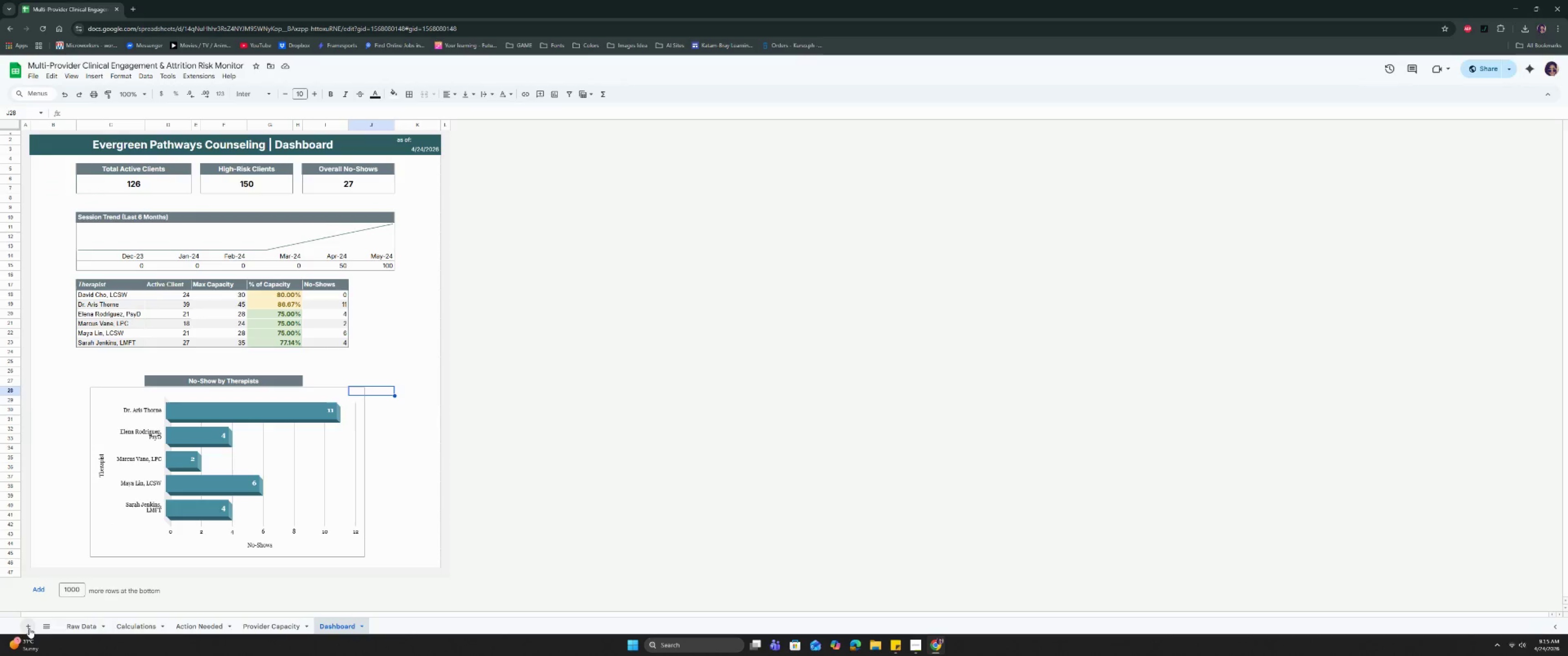 
left_click([31, 627])
 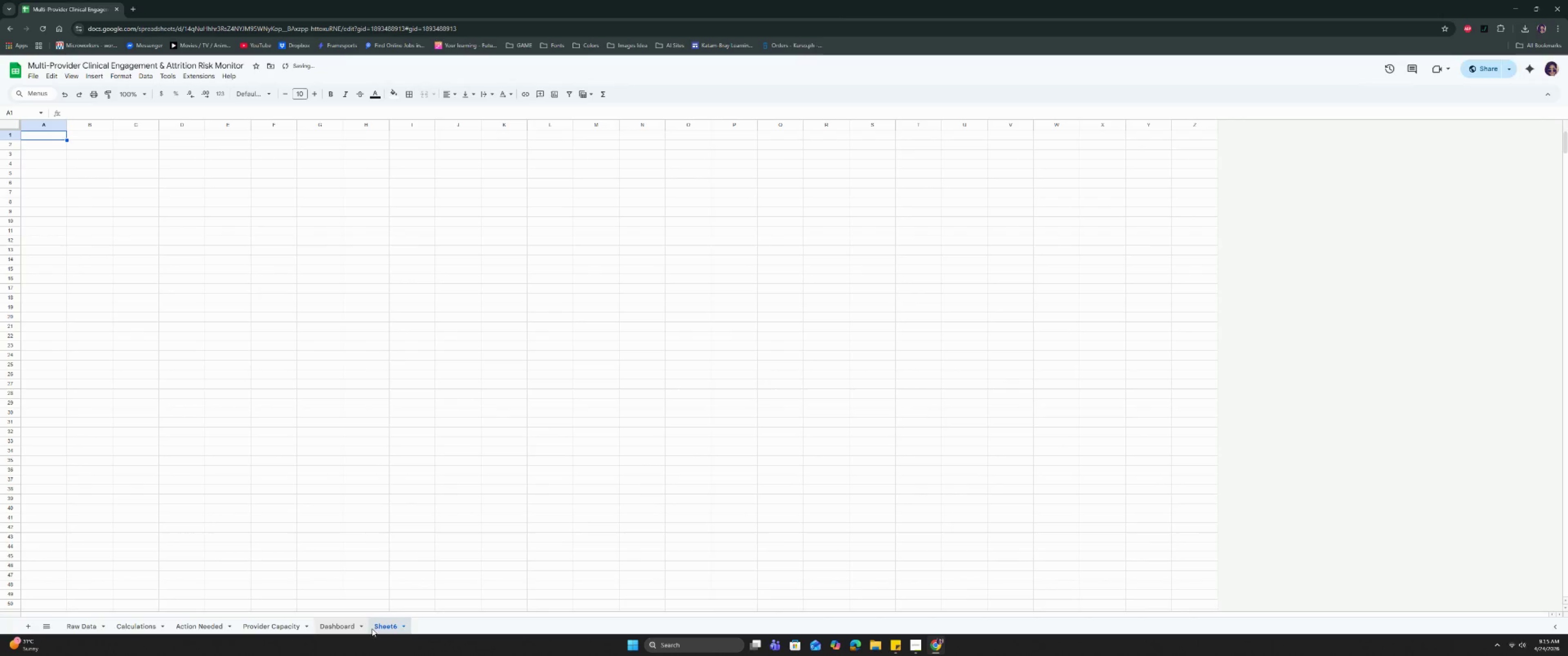 
double_click([376, 627])
 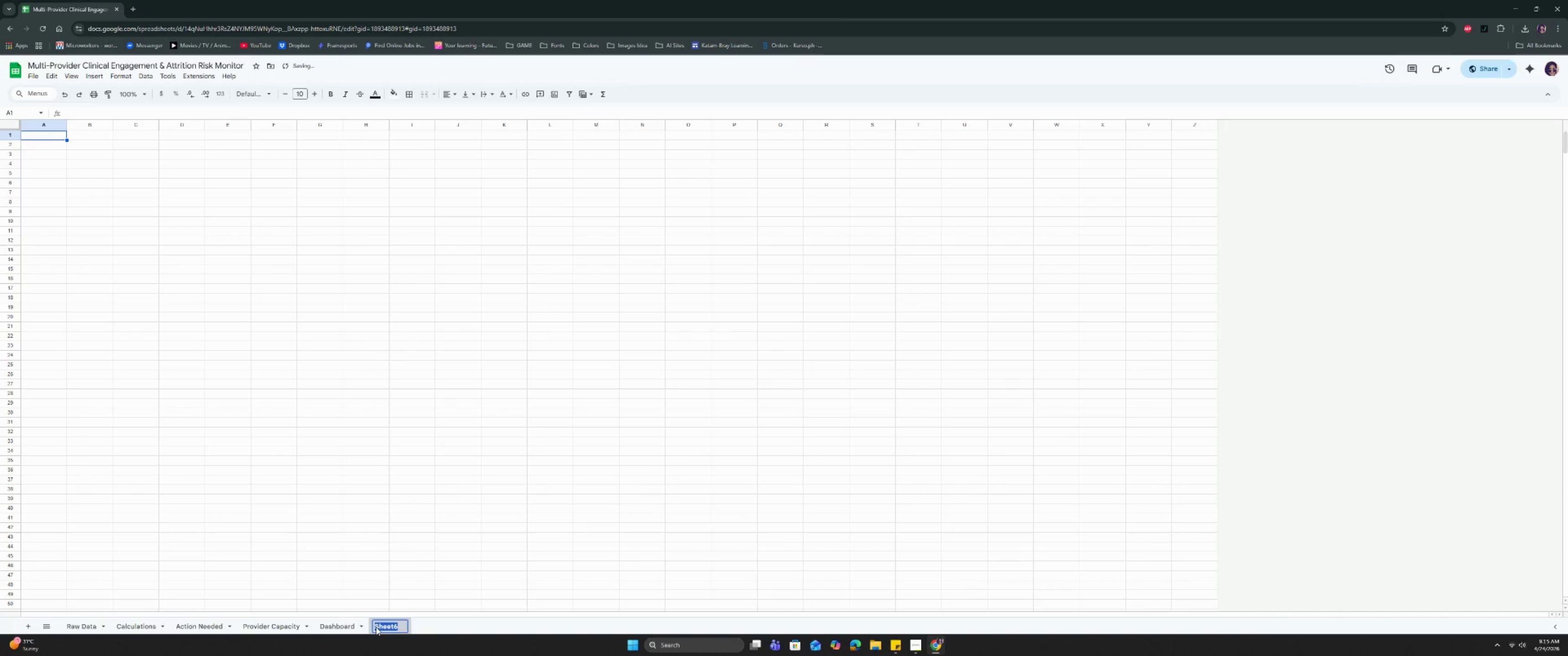 
type(uSE)
key(Backspace)
key(Backspace)
key(Backspace)
key(Backspace)
type(USE)
key(Backspace)
key(Backspace)
type(ser gg)
key(Backspace)
key(Backspace)
type(Guide)
 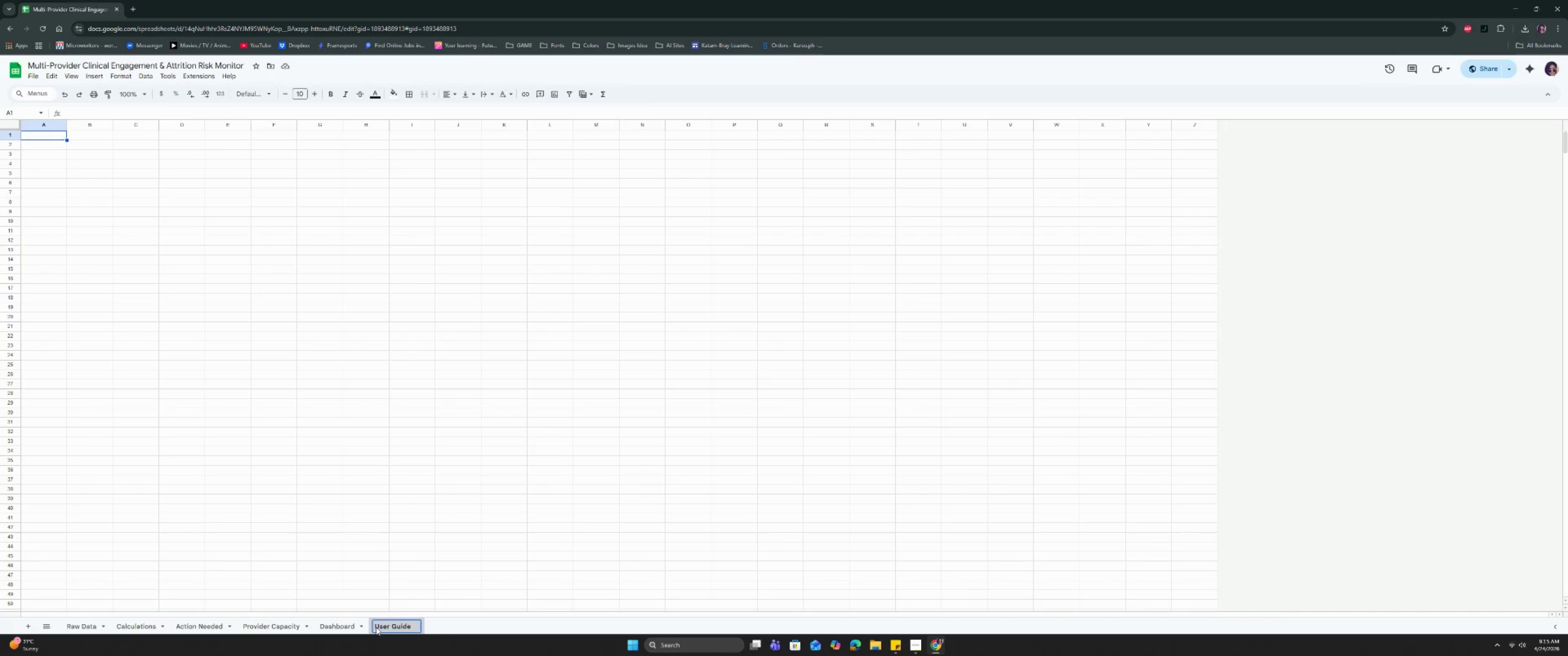 
key(Enter)
 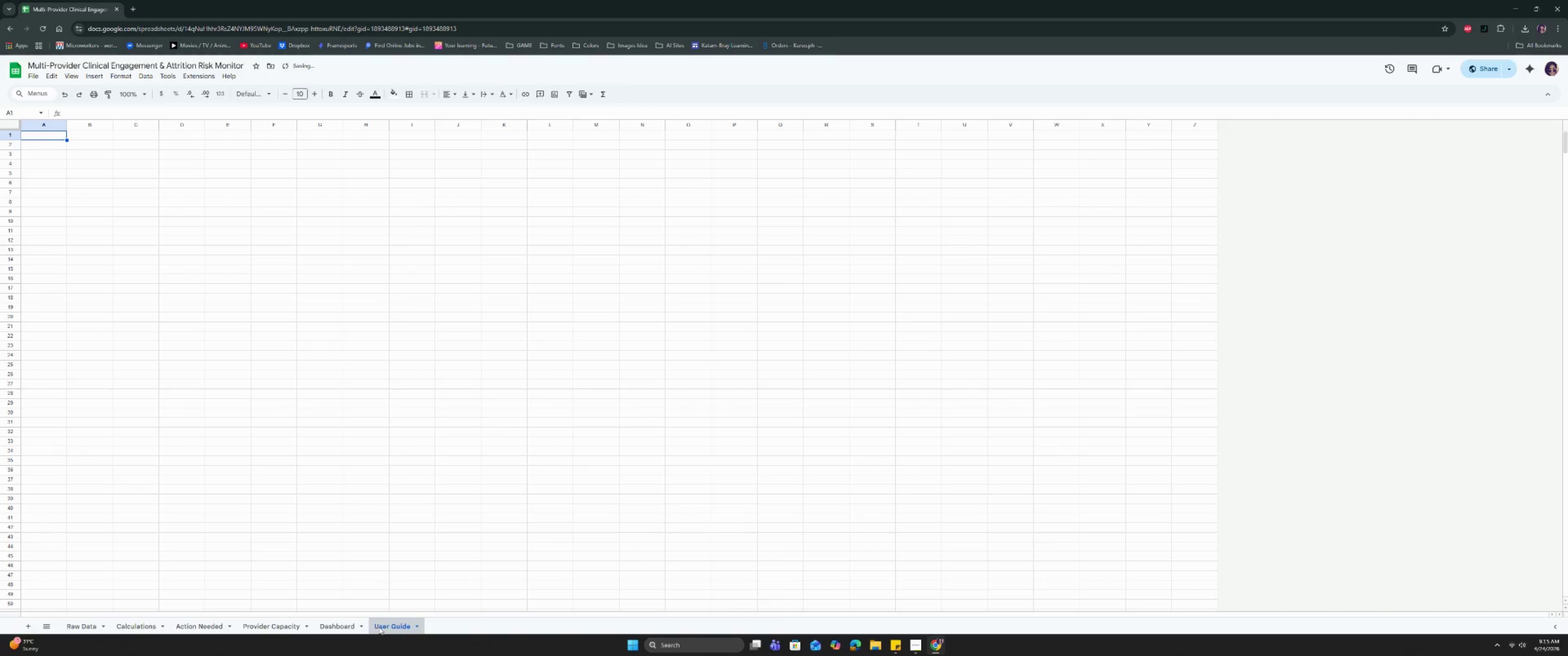 
left_click_drag(start_coordinate=[382, 626], to_coordinate=[70, 624])
 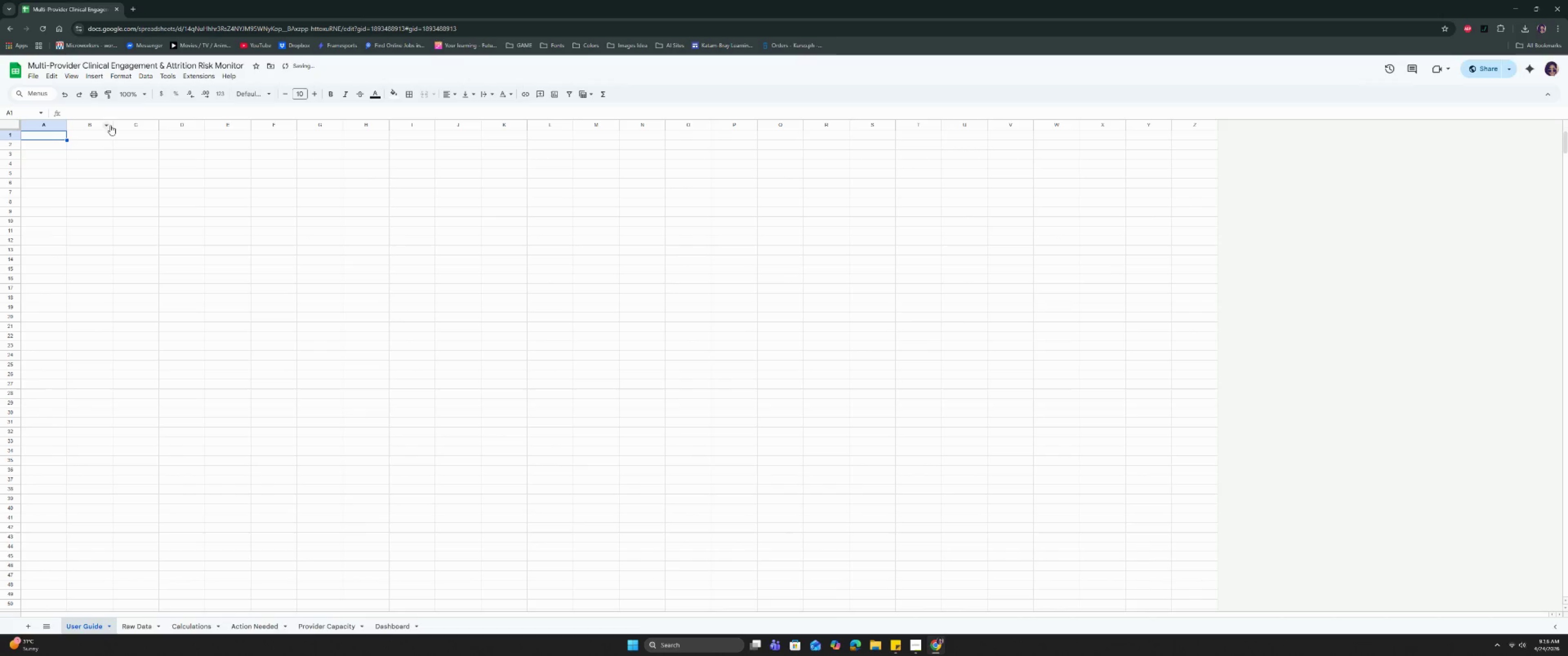 
left_click_drag(start_coordinate=[112, 123], to_coordinate=[297, 131])
 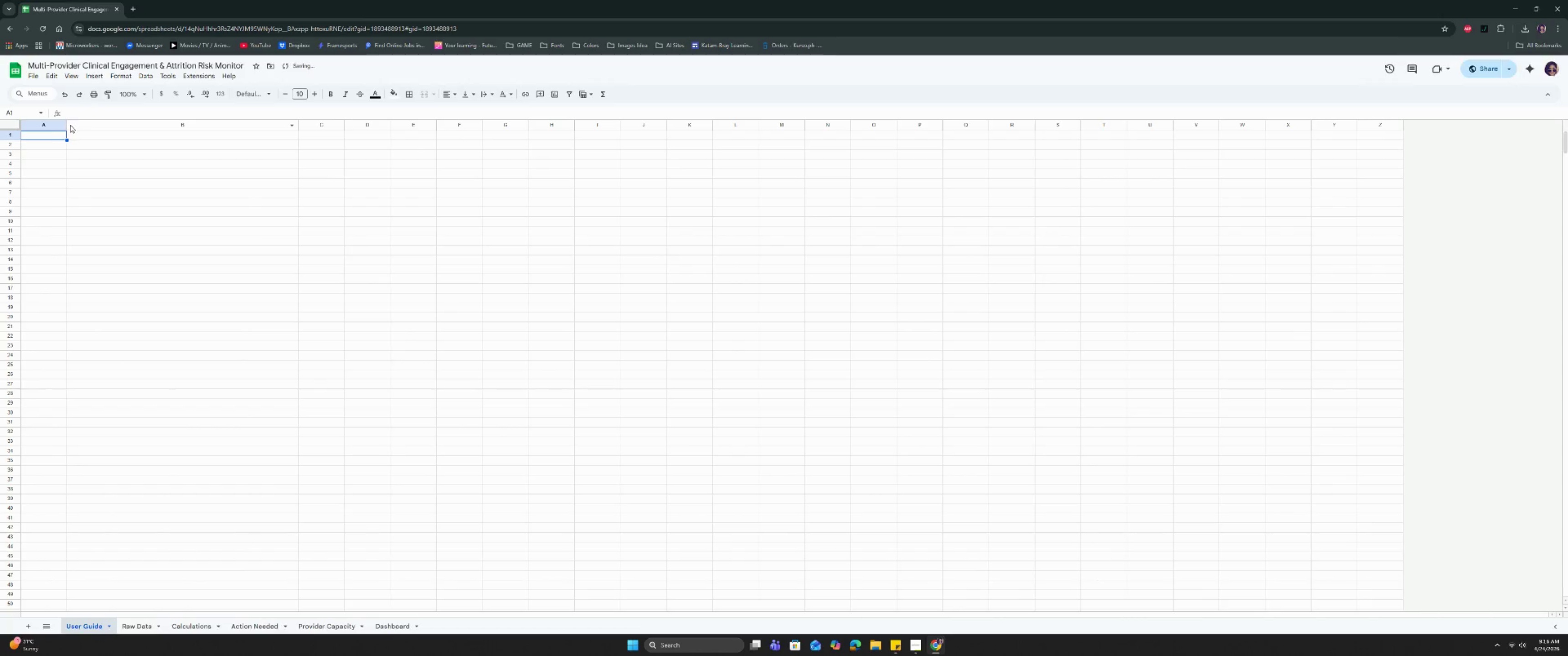 
left_click_drag(start_coordinate=[67, 125], to_coordinate=[80, 125])
 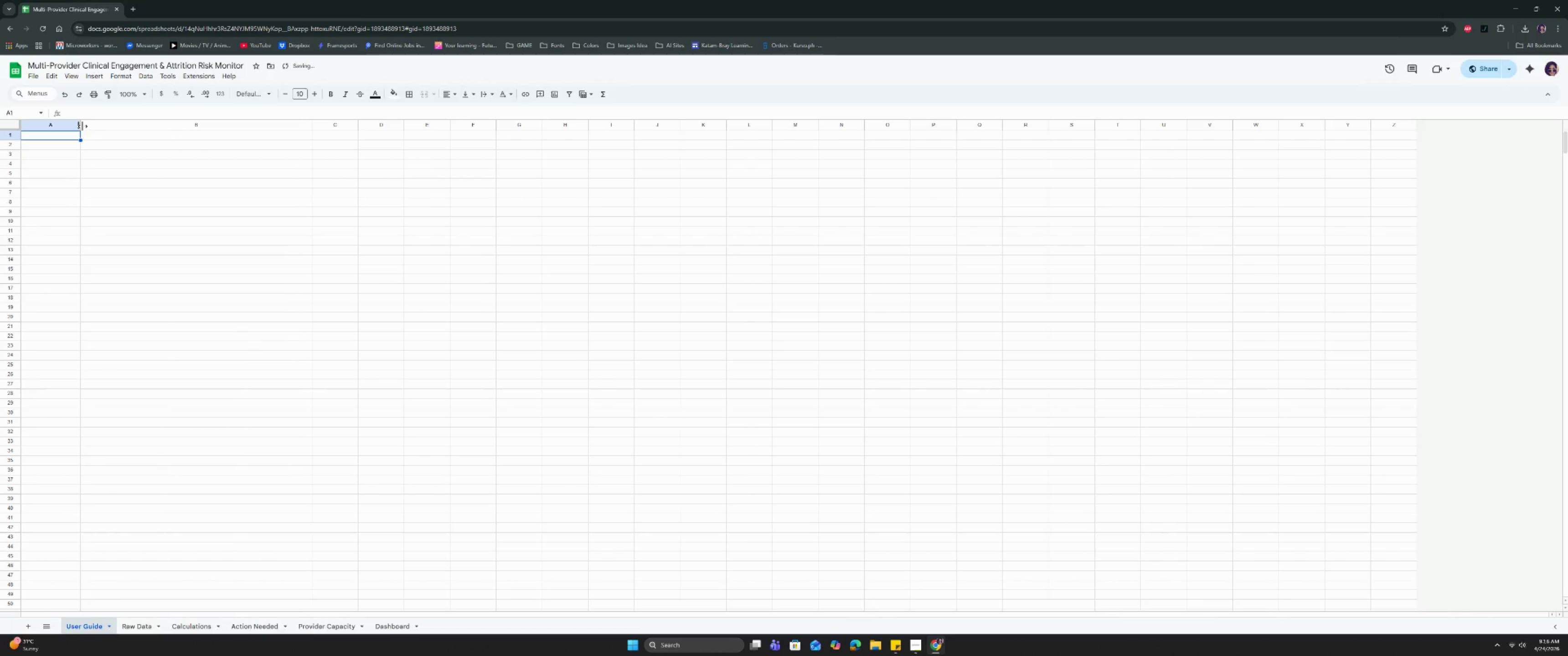 
left_click_drag(start_coordinate=[83, 126], to_coordinate=[100, 130])
 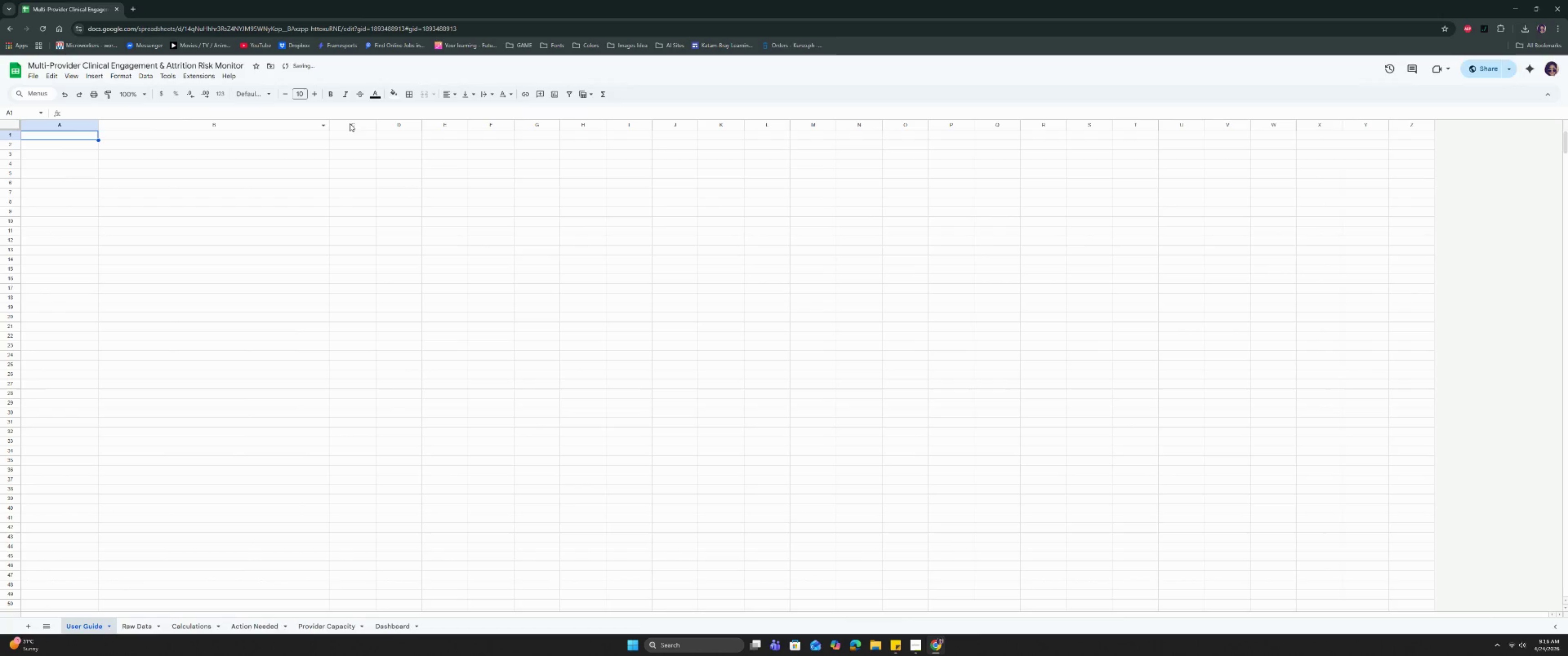 
left_click_drag(start_coordinate=[354, 122], to_coordinate=[1441, 119])
 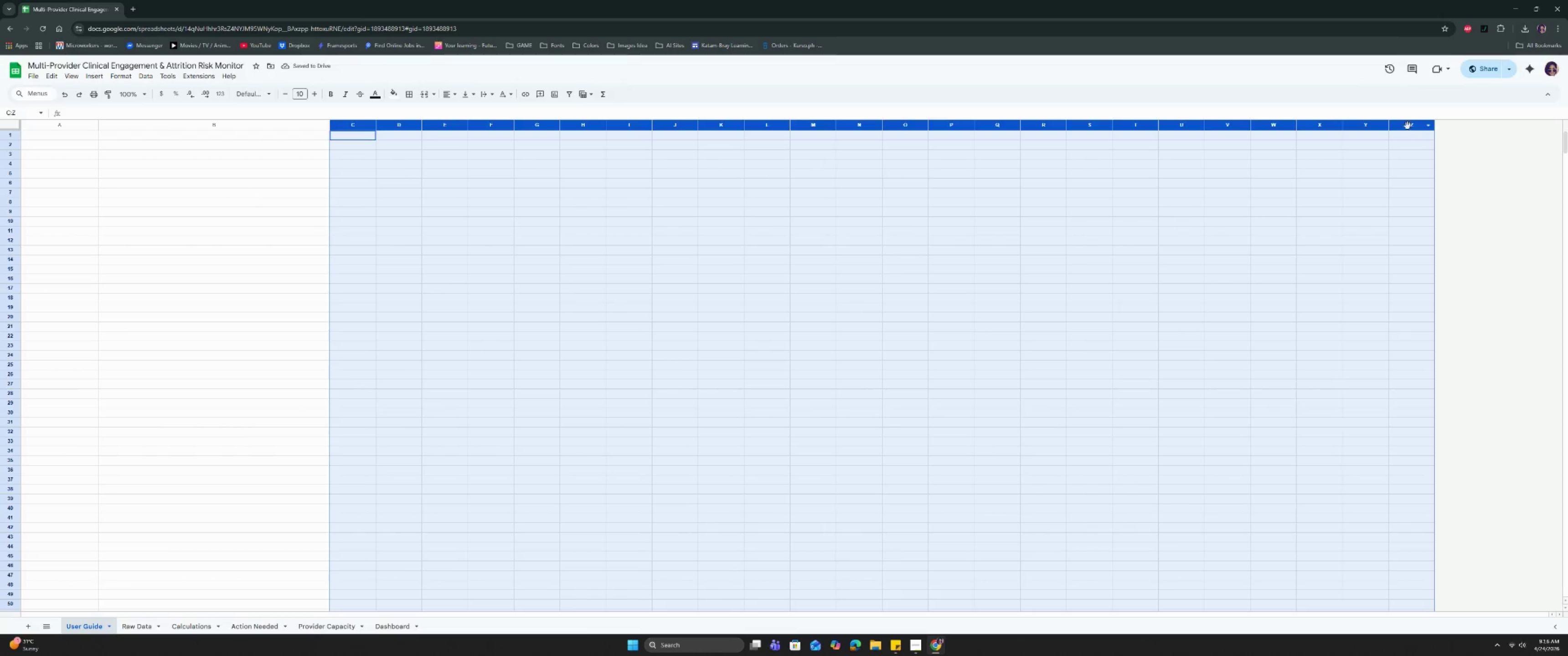 
right_click([1408, 124])
 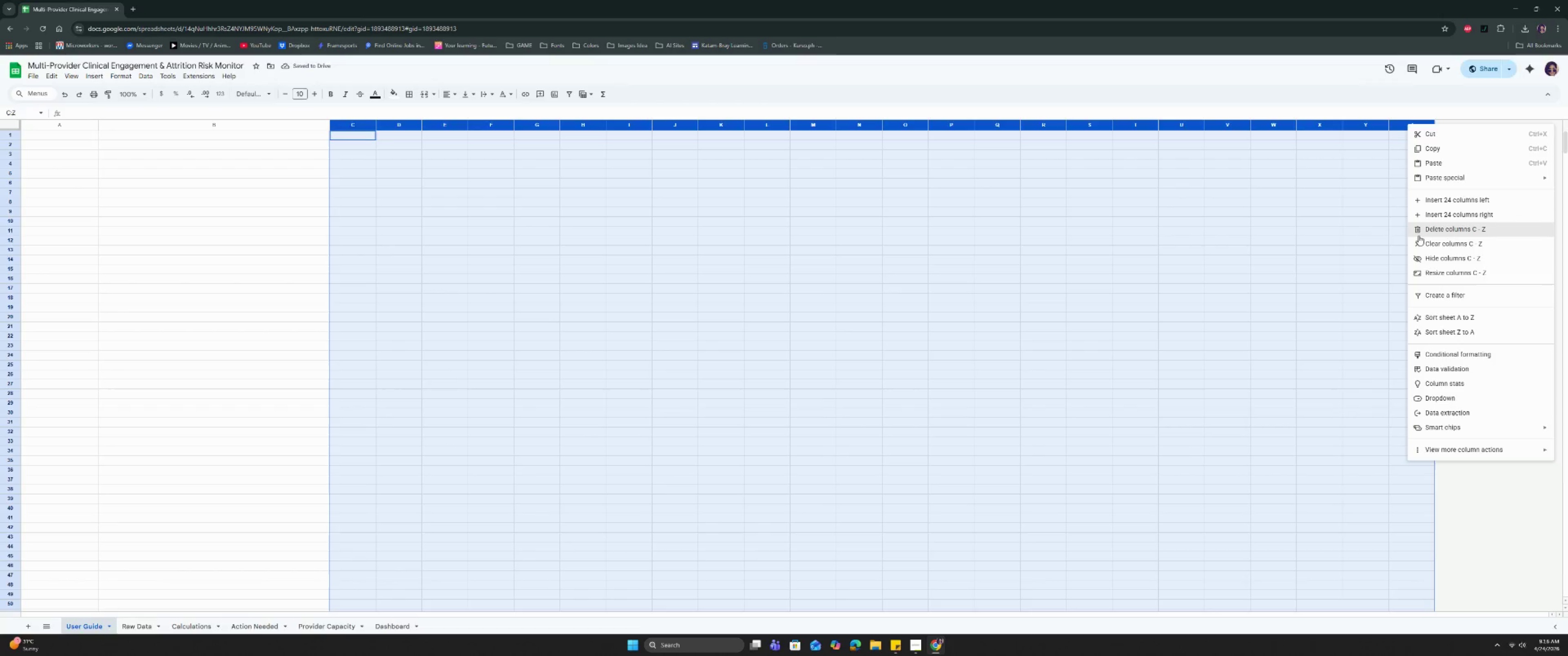 
left_click([1422, 230])
 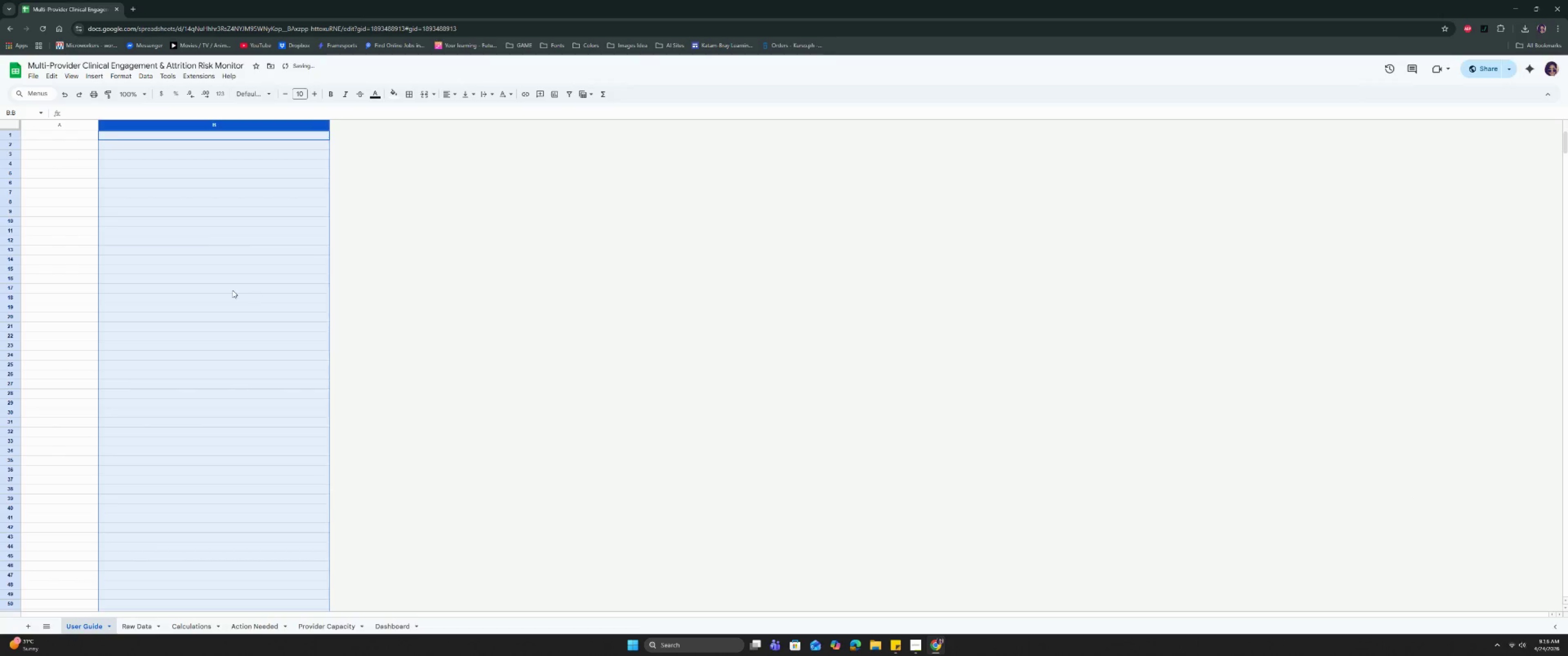 
left_click_drag(start_coordinate=[175, 276], to_coordinate=[172, 275])
 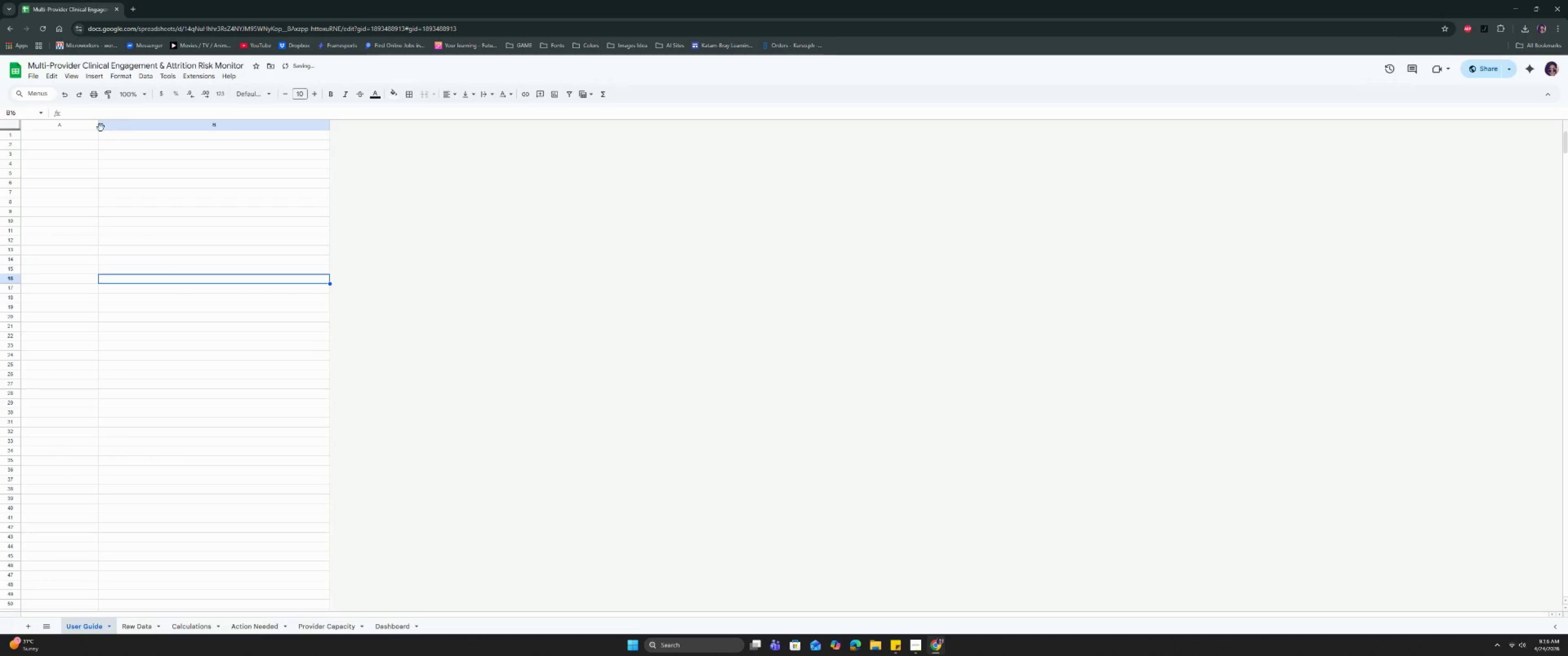 
left_click_drag(start_coordinate=[97, 126], to_coordinate=[103, 127])
 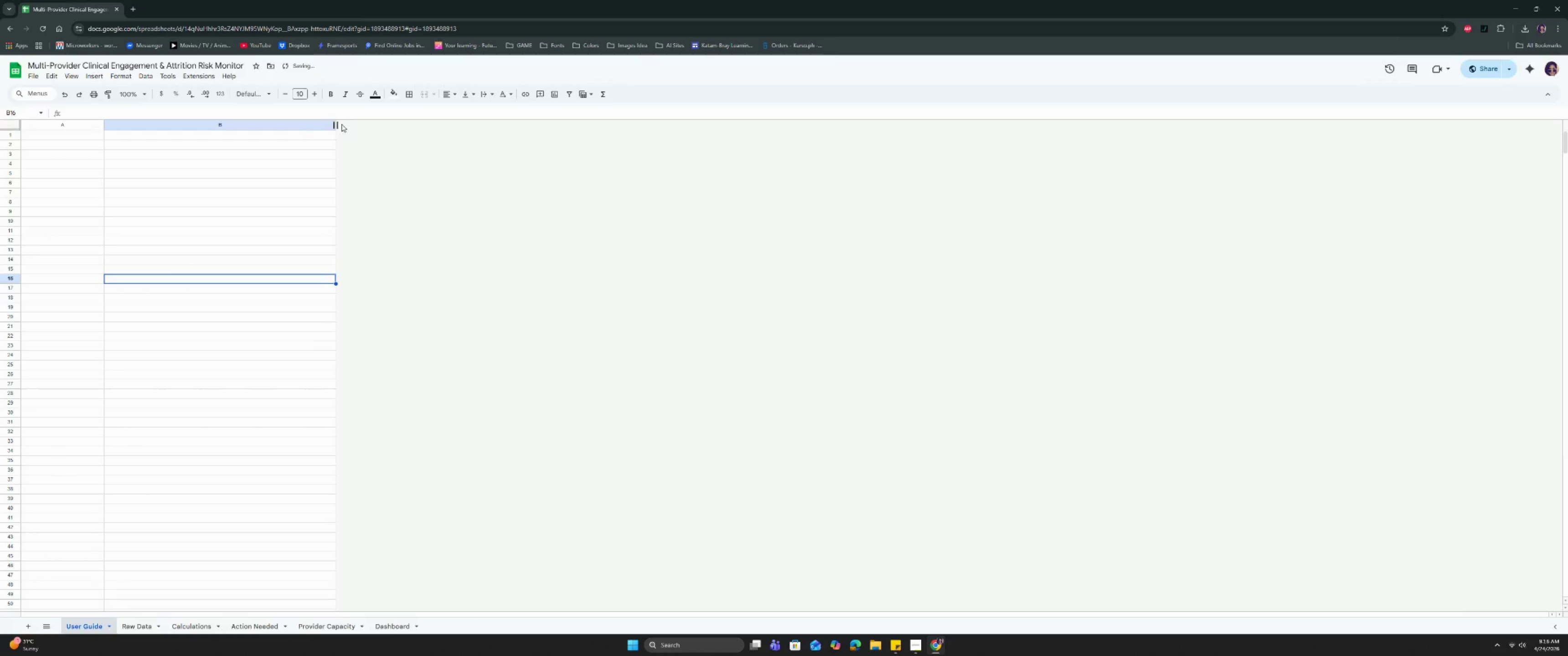 
left_click_drag(start_coordinate=[337, 124], to_coordinate=[345, 126])
 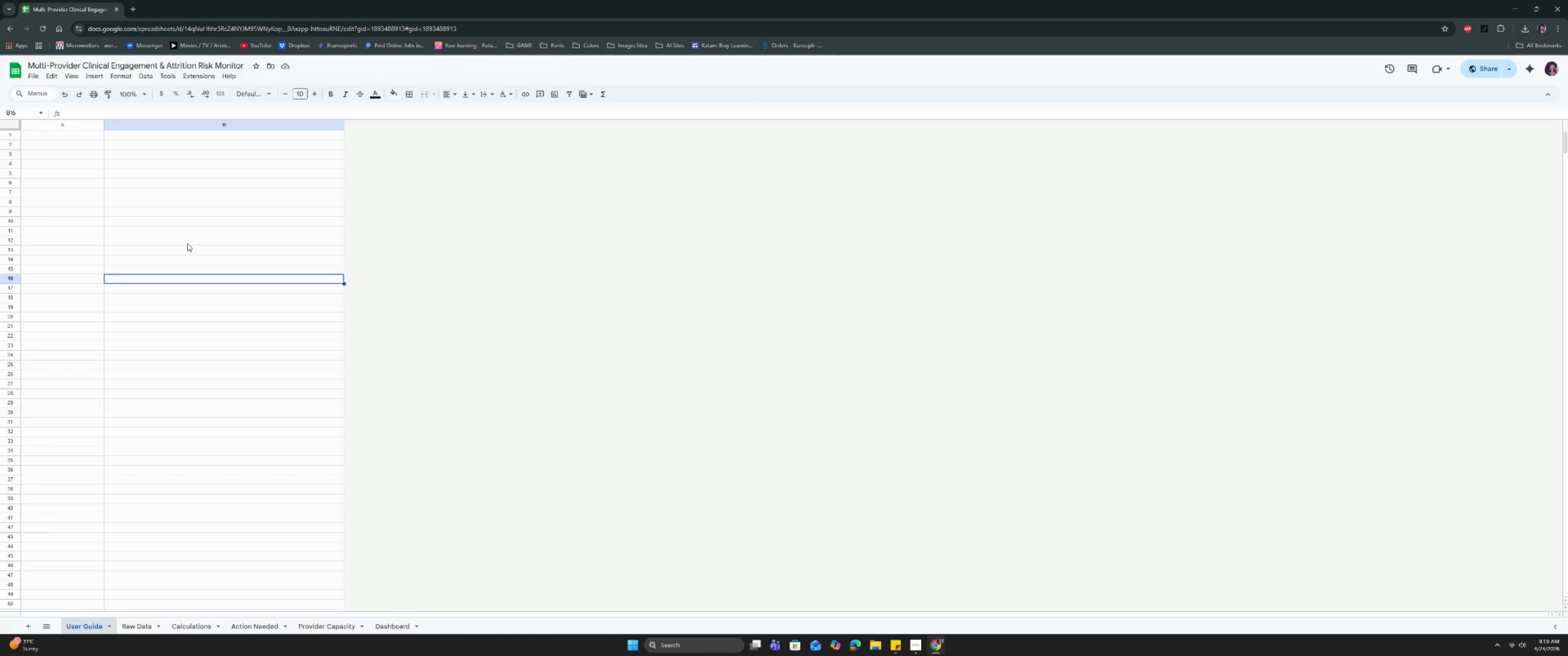 
wait(7.0)
 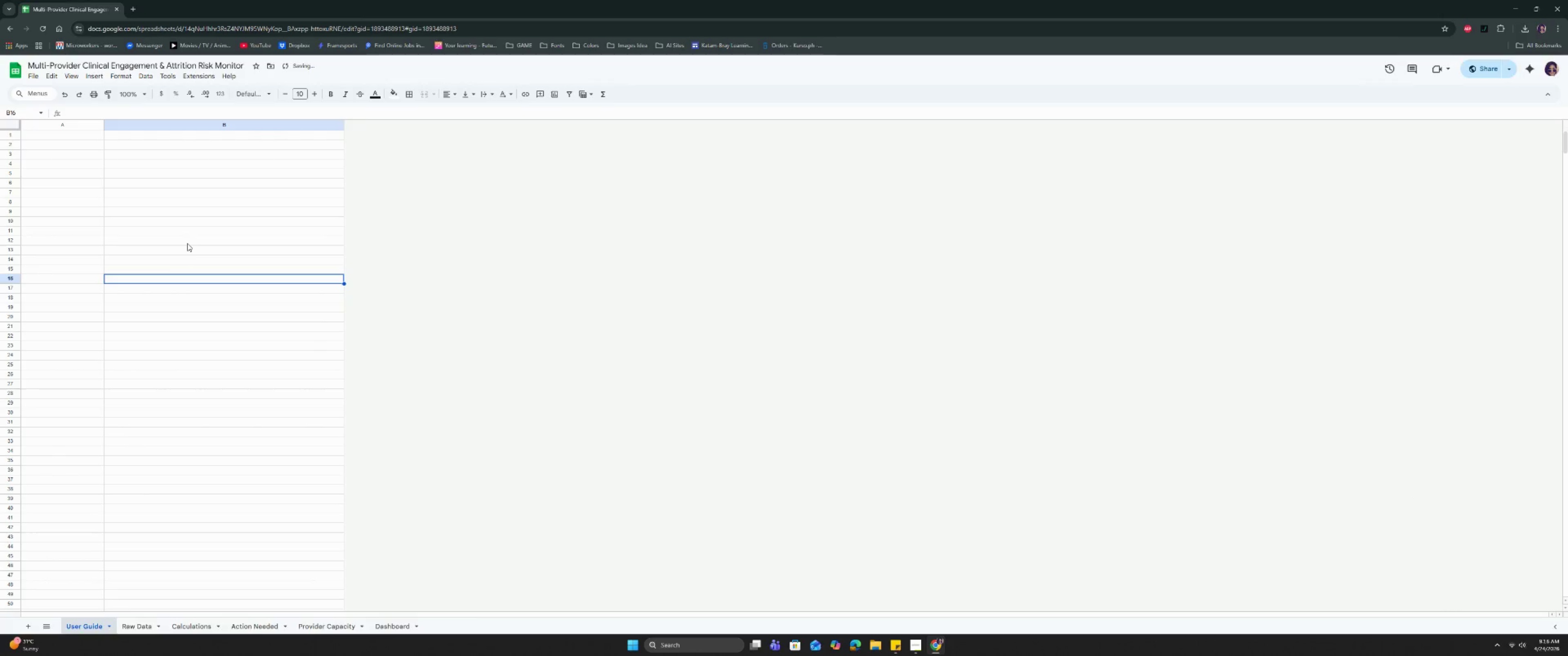 
left_click([390, 622])
 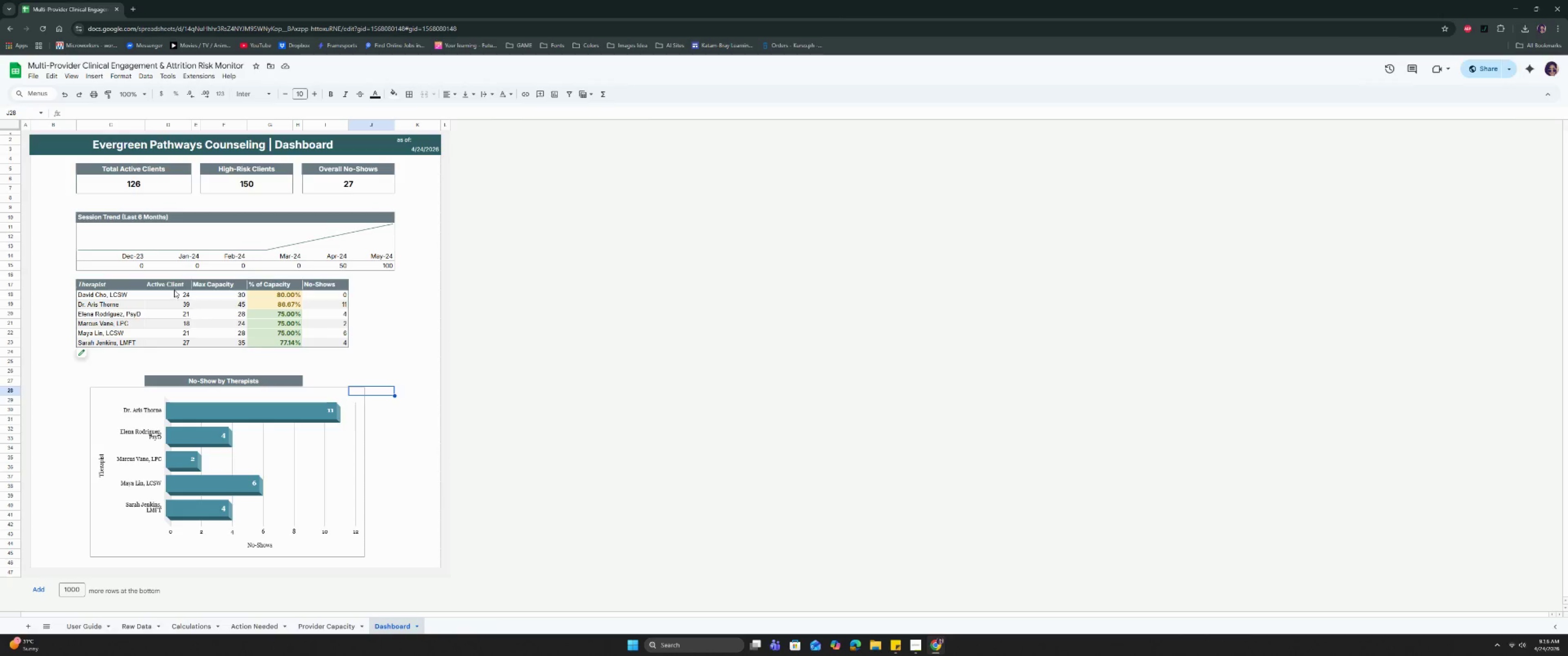 
double_click([177, 296])
 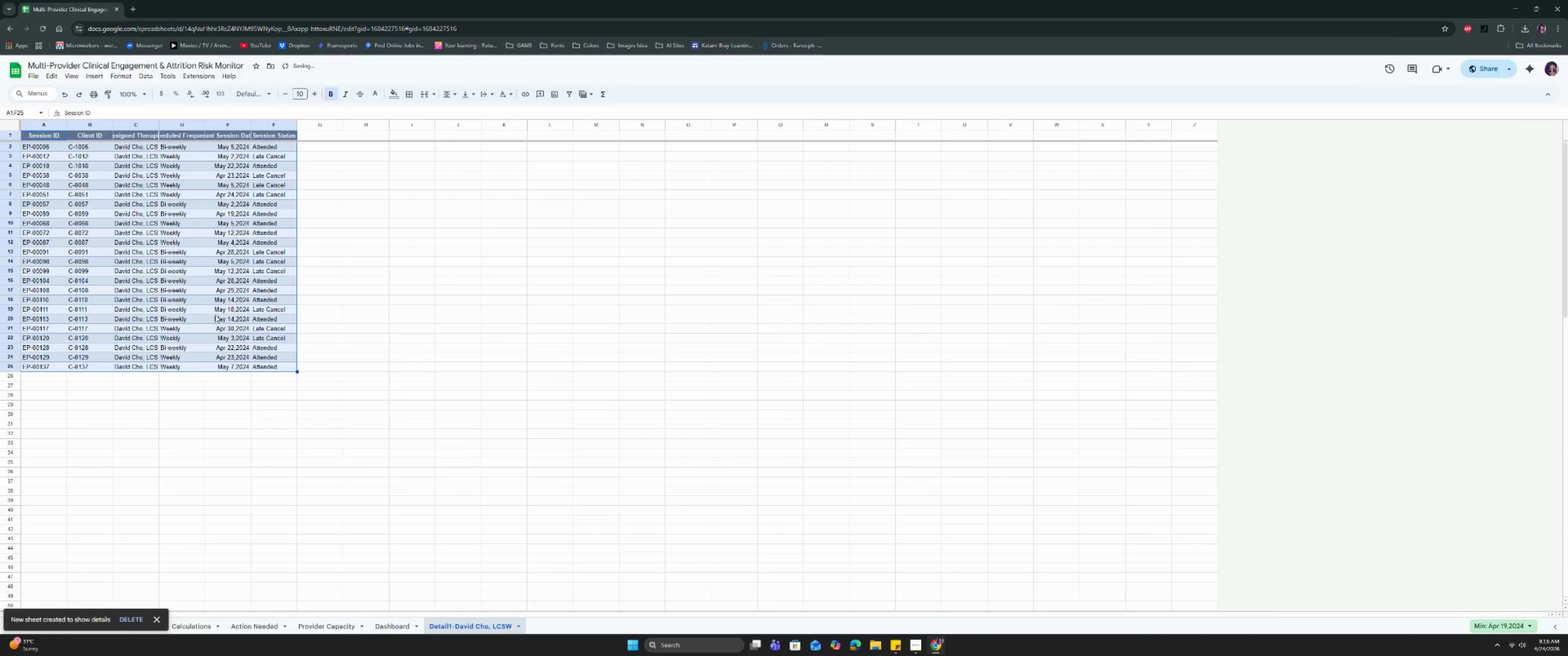 
scroll: coordinate [201, 351], scroll_direction: up, amount: 5.0
 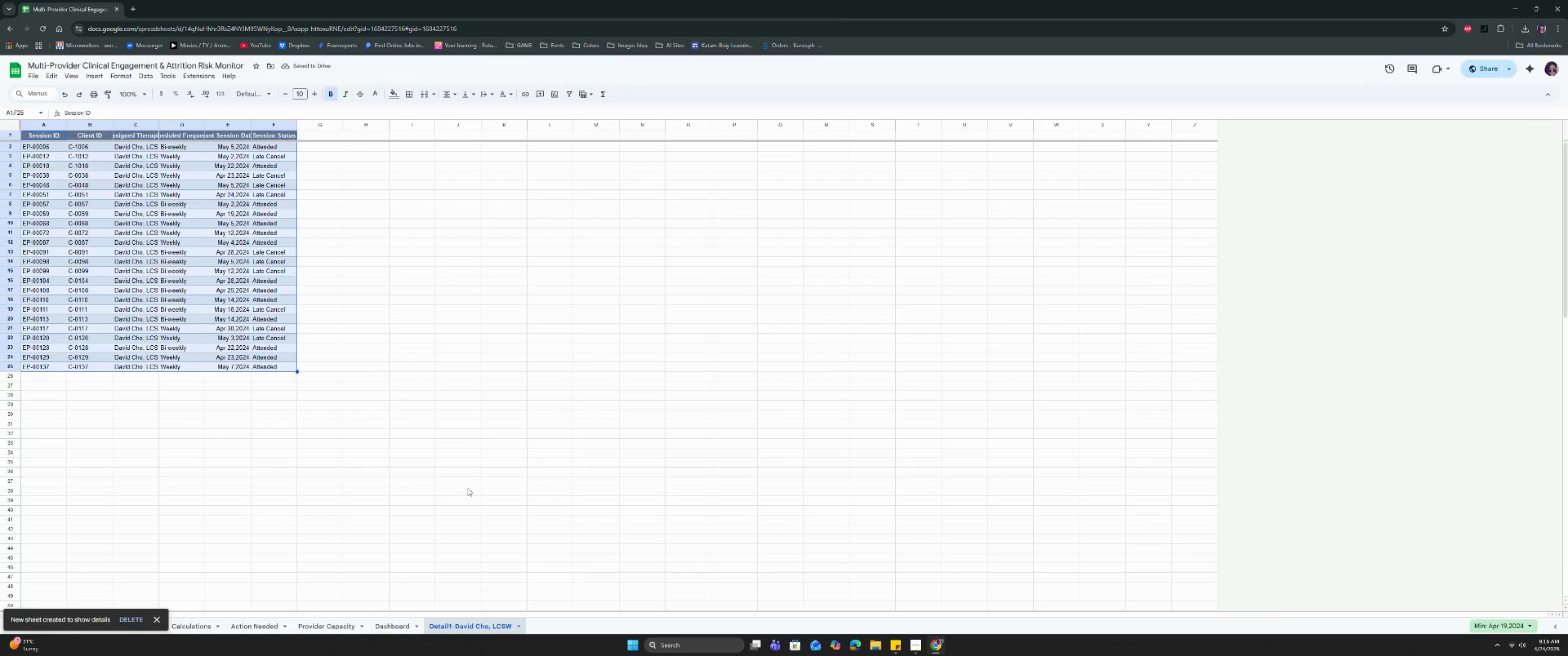 
key(Escape)
 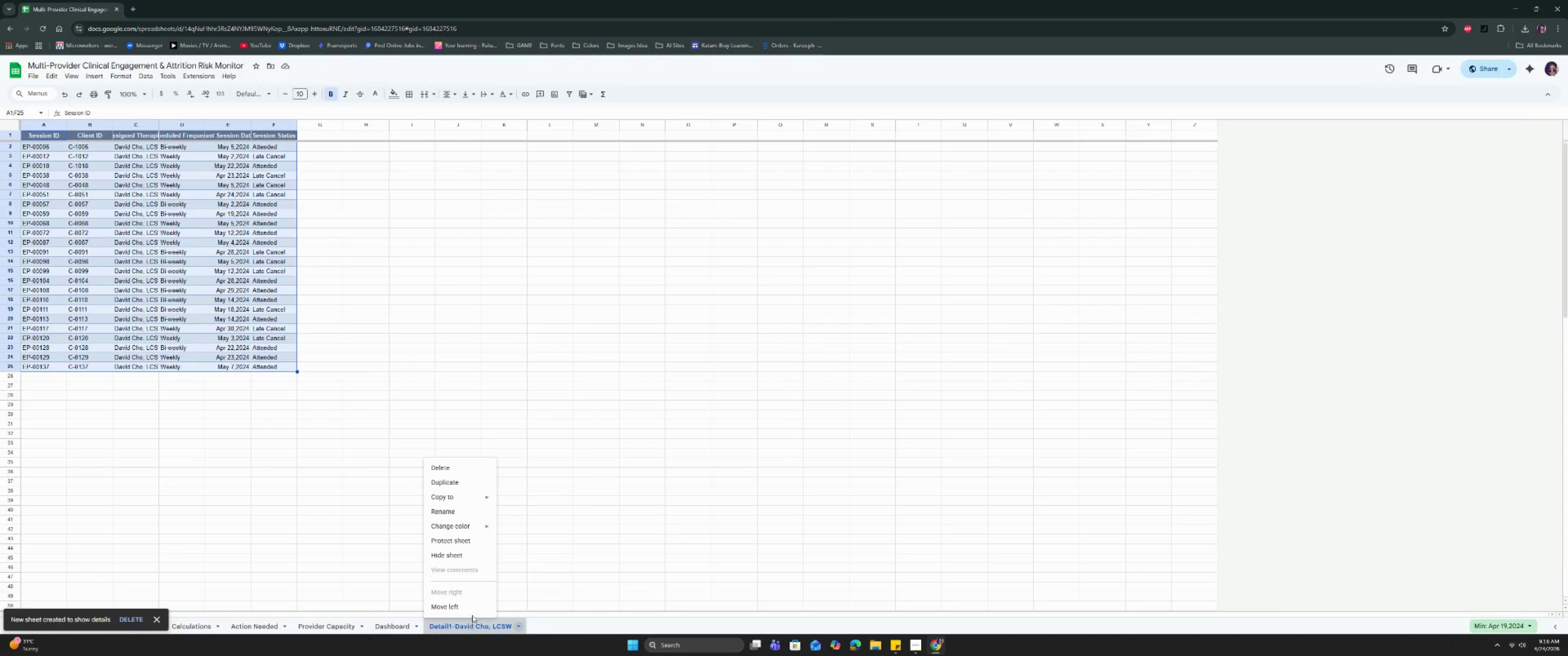 
scroll: coordinate [513, 416], scroll_direction: up, amount: 4.0
 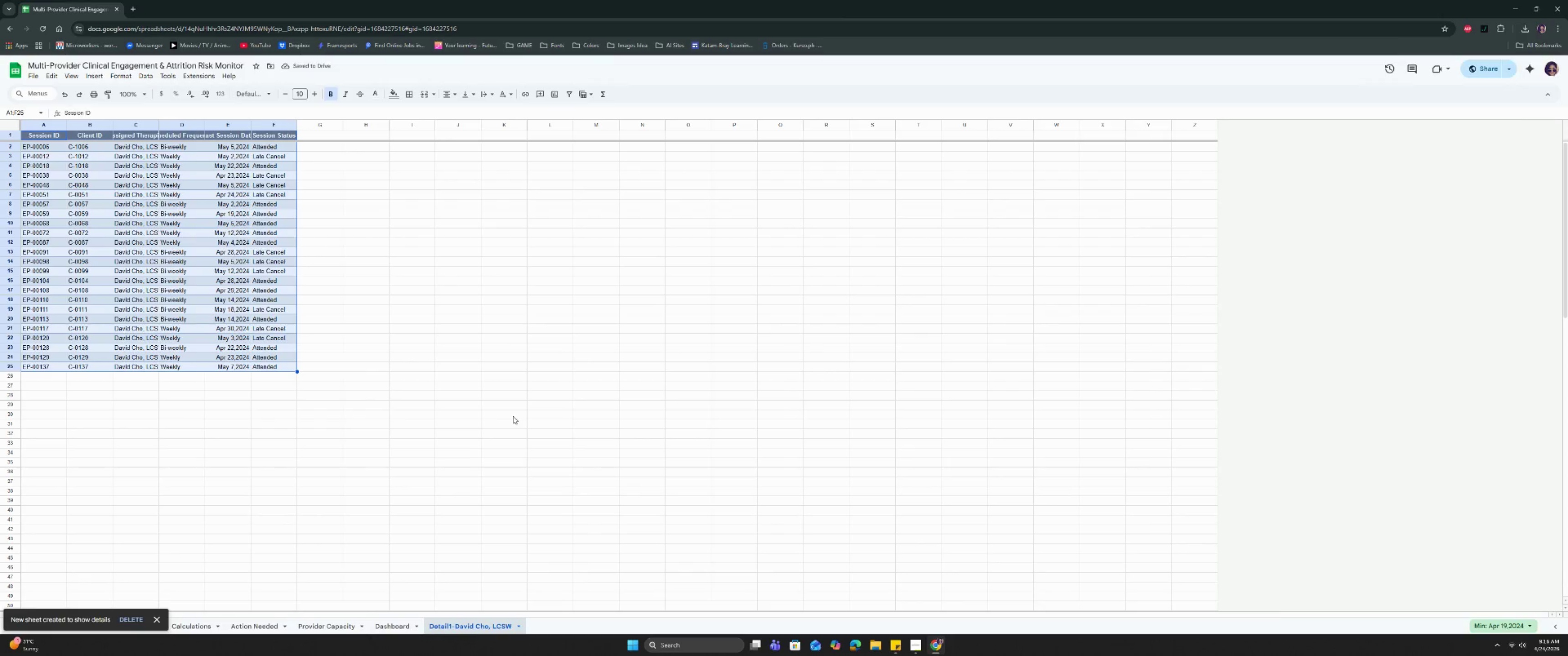 
left_click([477, 470])
 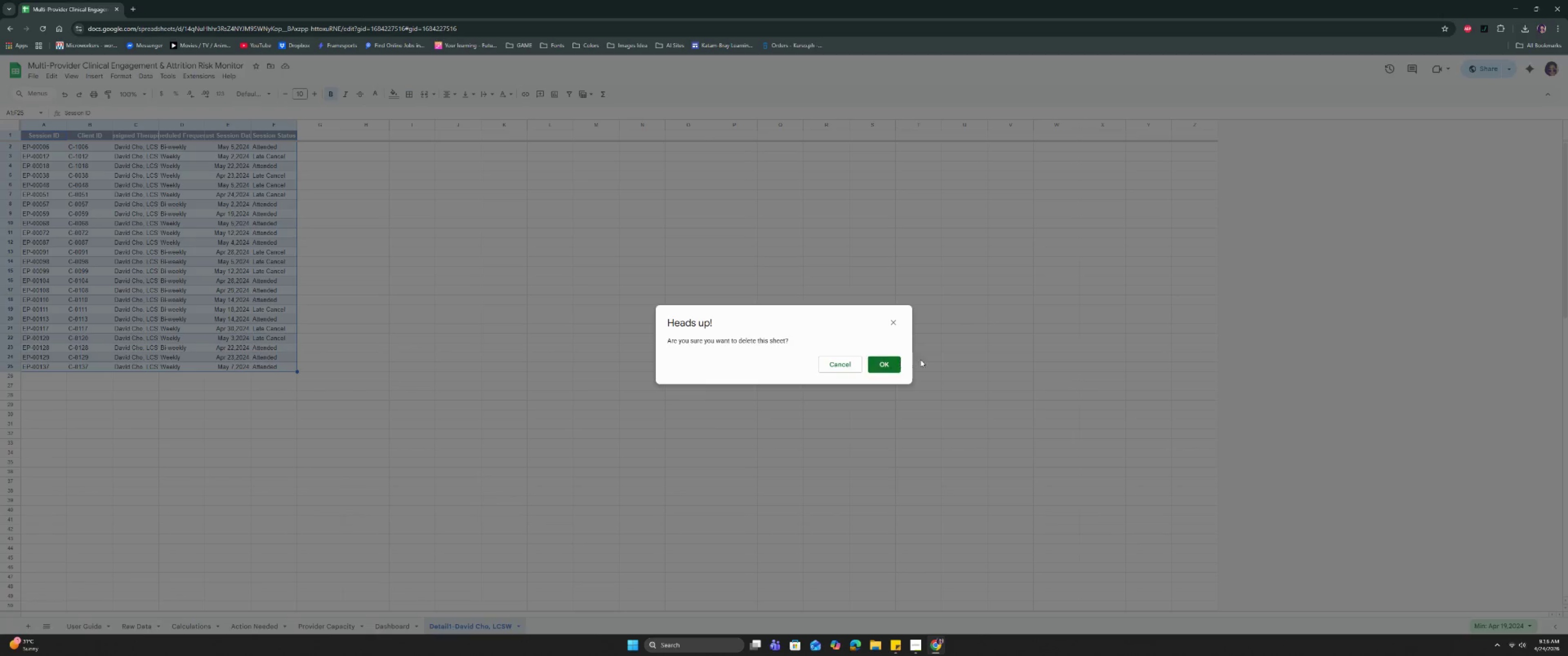 
left_click([898, 364])
 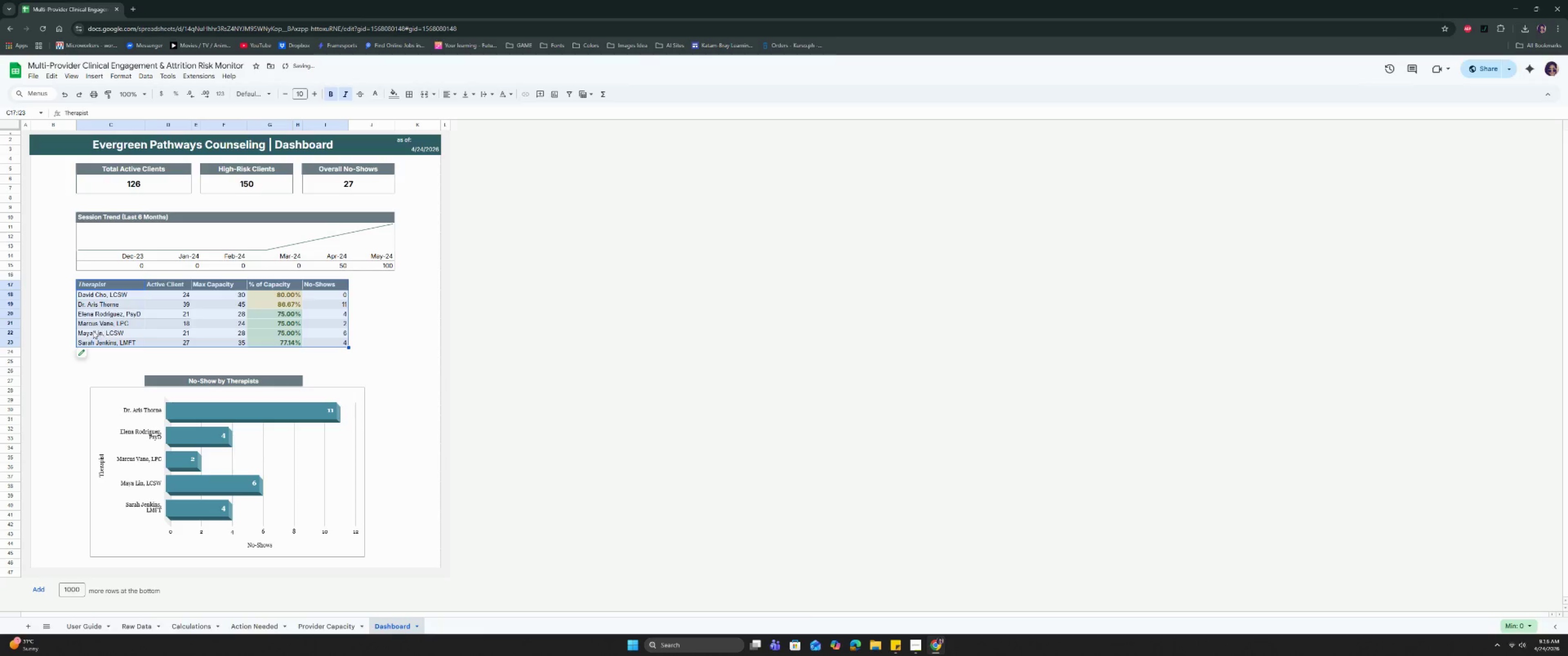 
left_click([85, 352])
 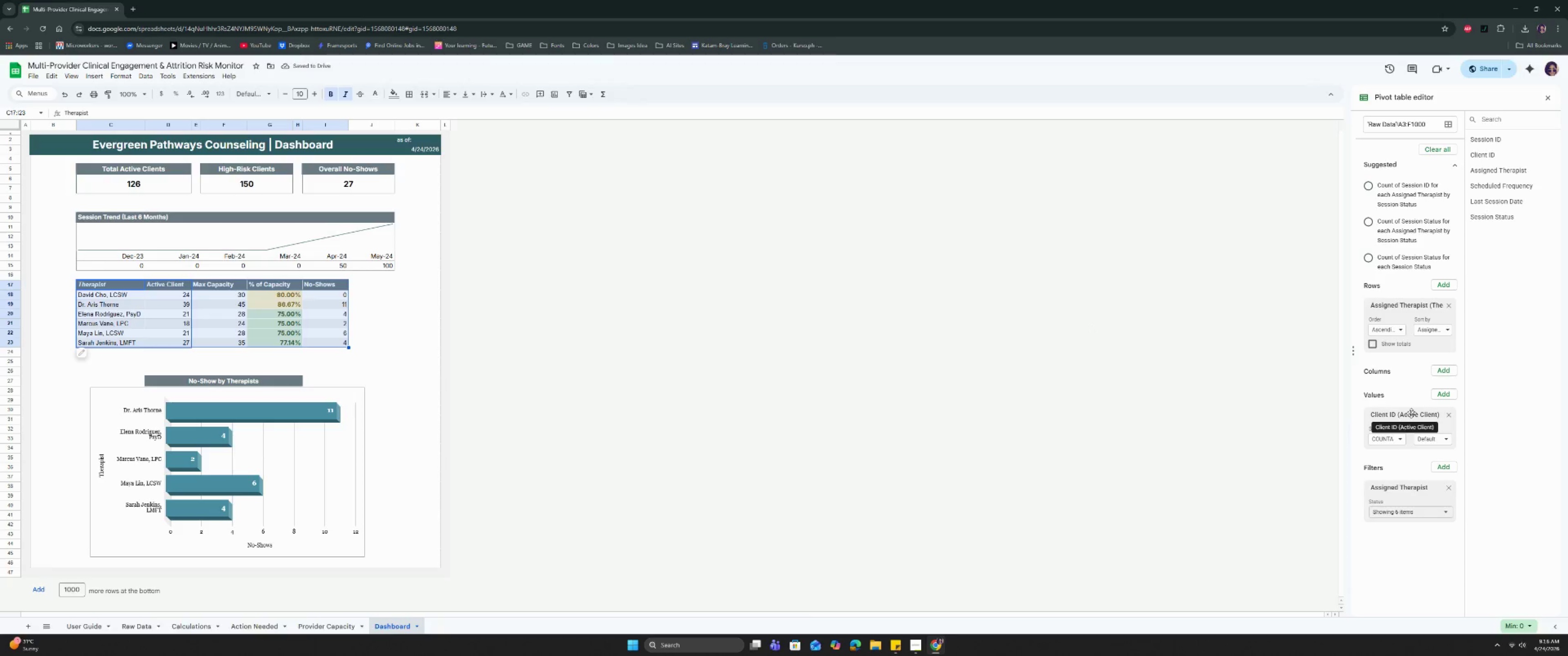 
left_click([1430, 443])
 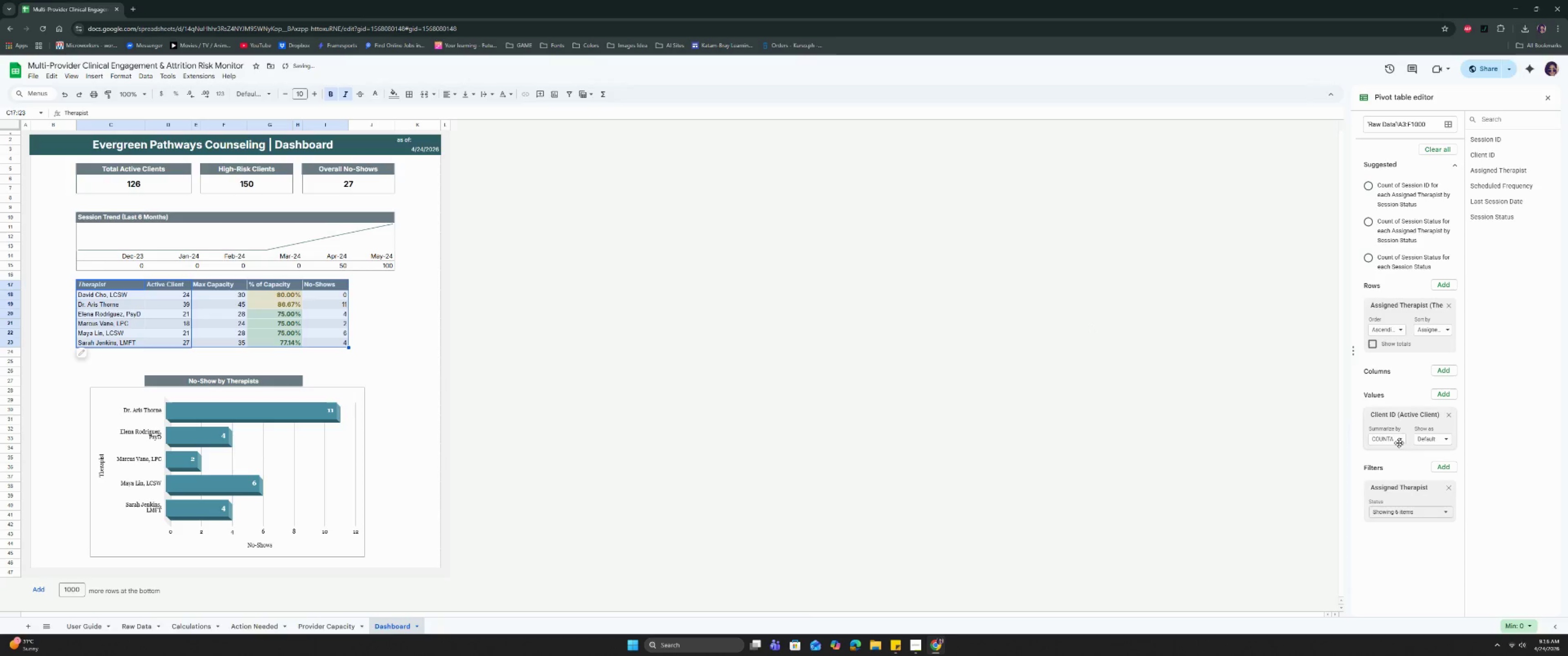 
double_click([1389, 439])
 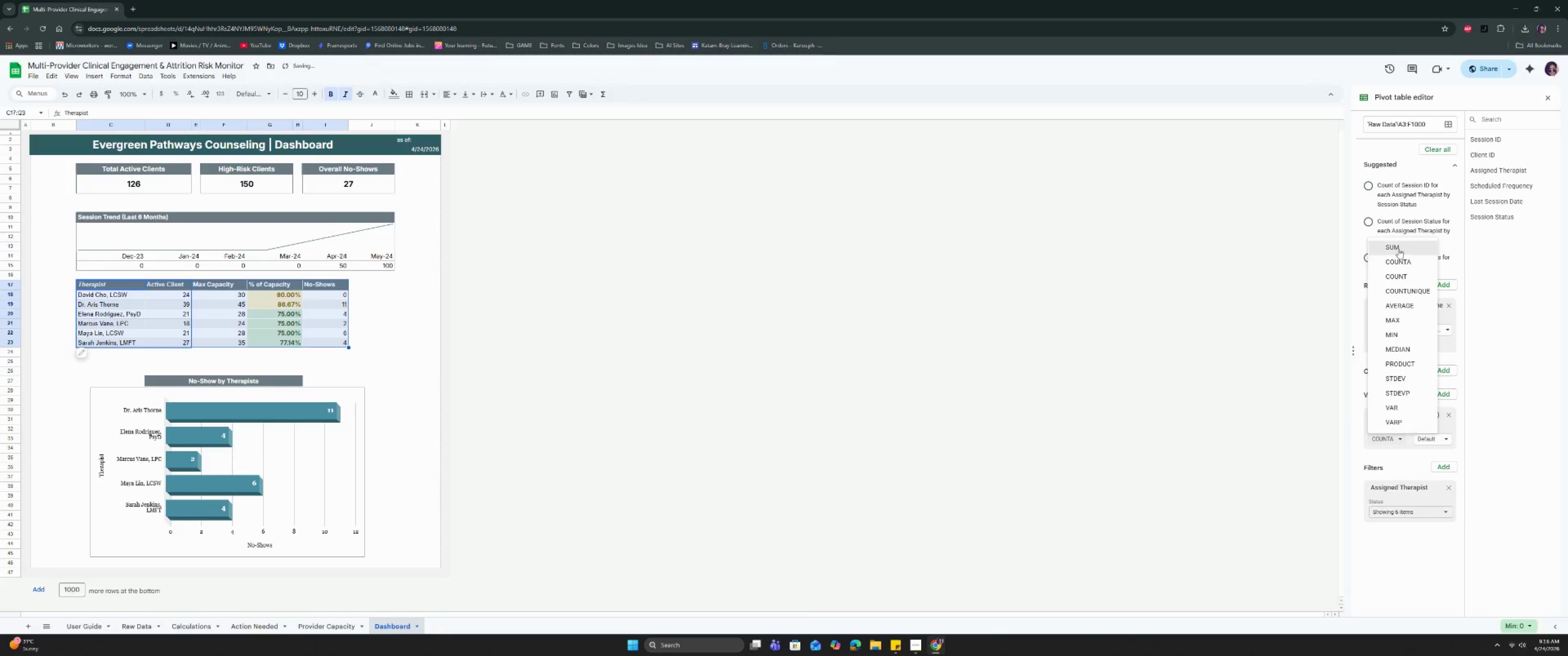 
left_click([1399, 247])
 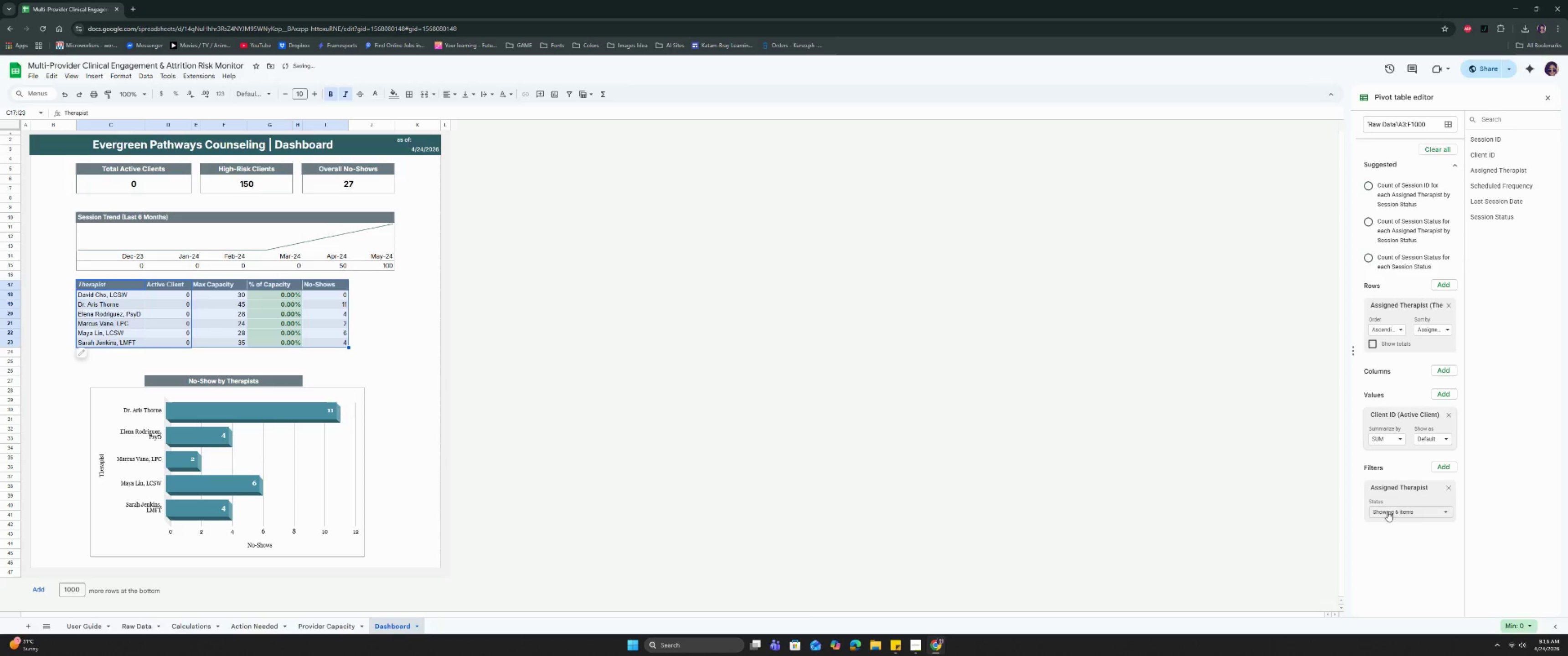 
left_click([1389, 441])
 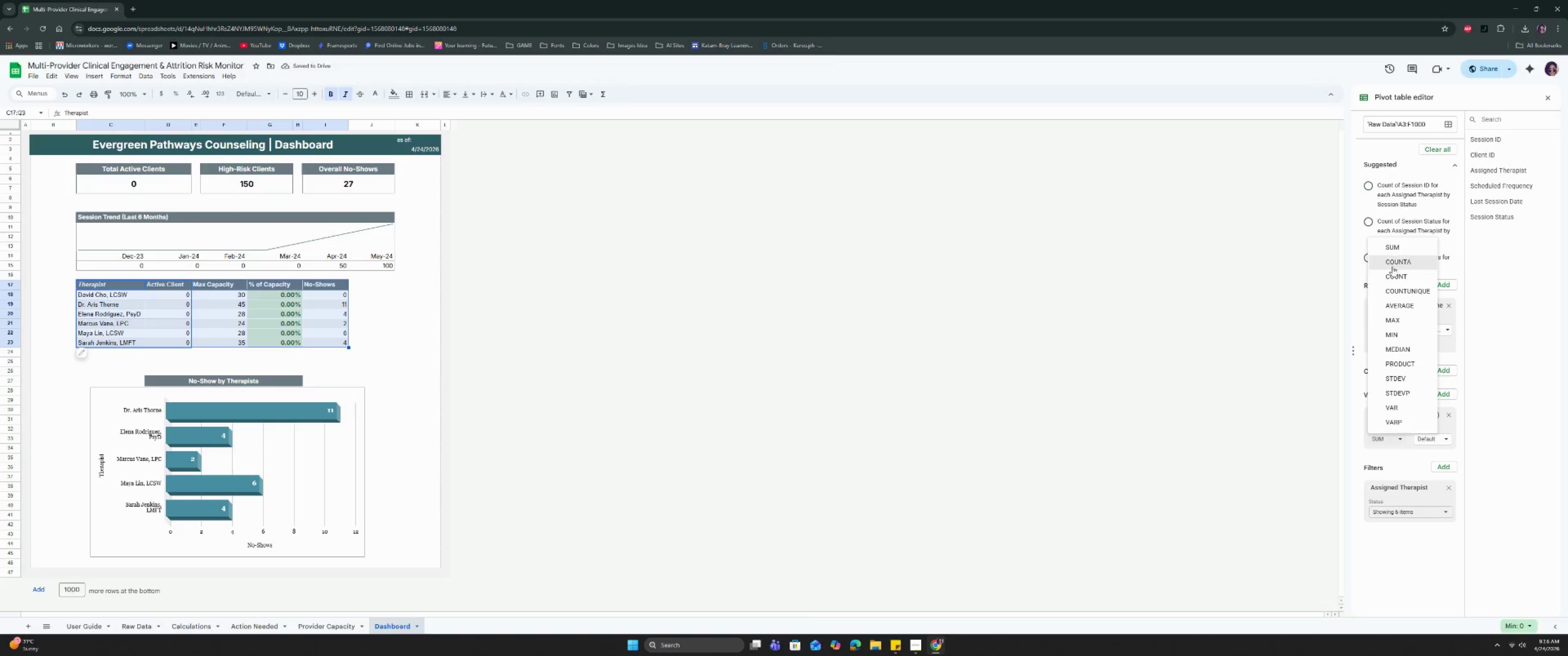 
left_click([1392, 276])
 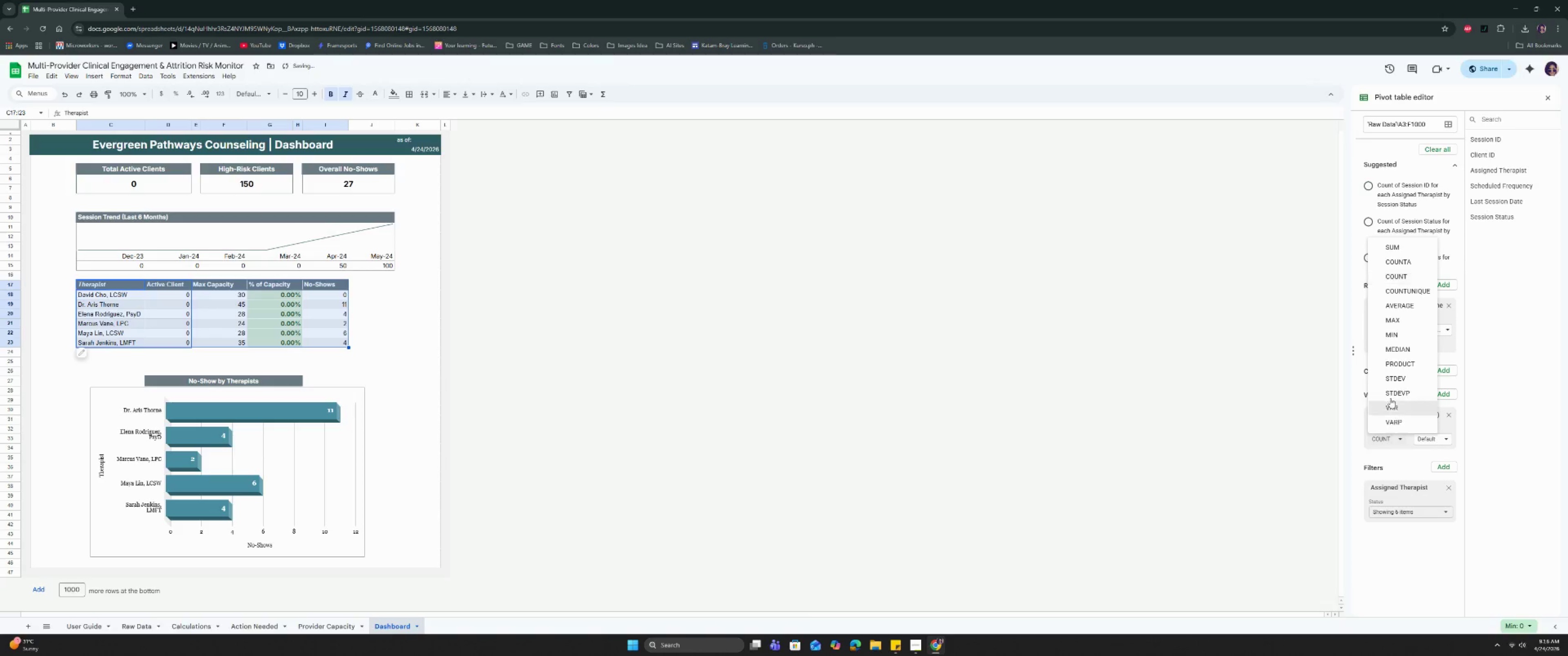 
left_click([1403, 266])
 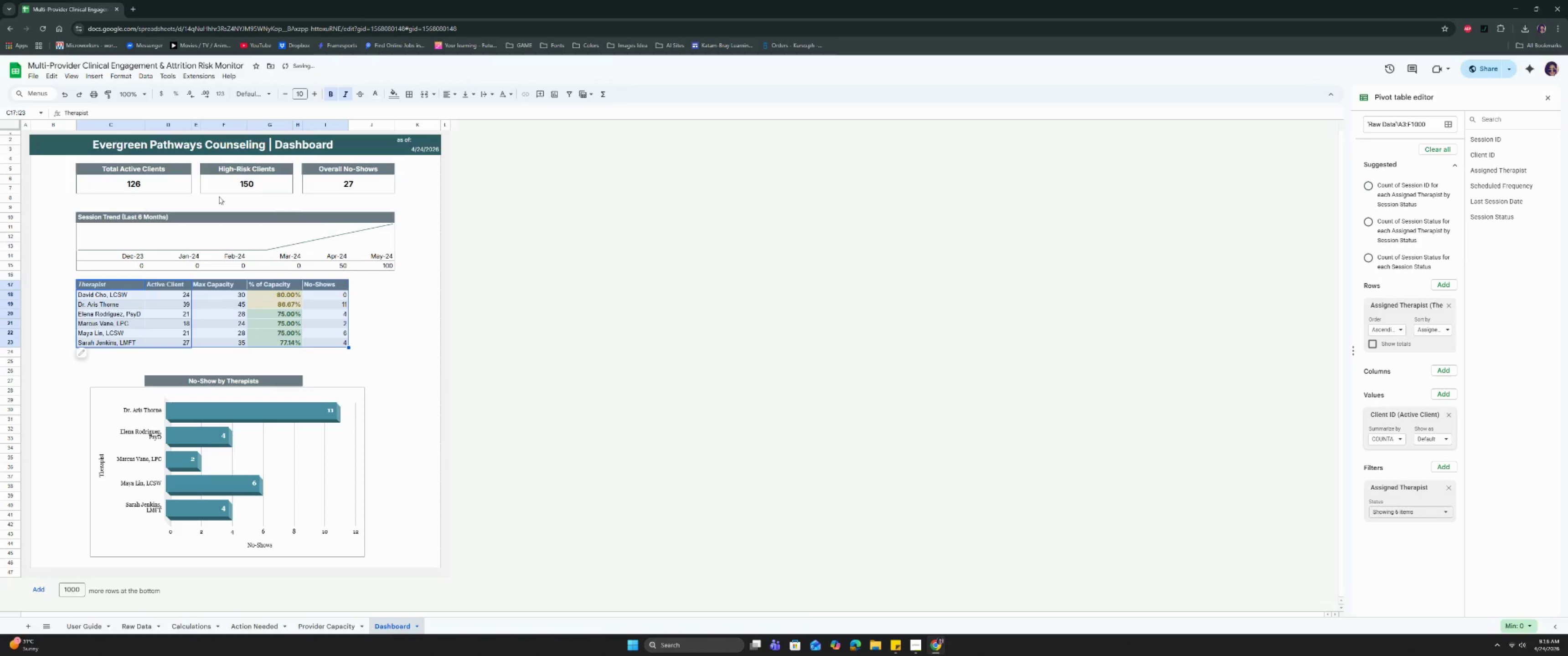 
double_click([132, 186])
 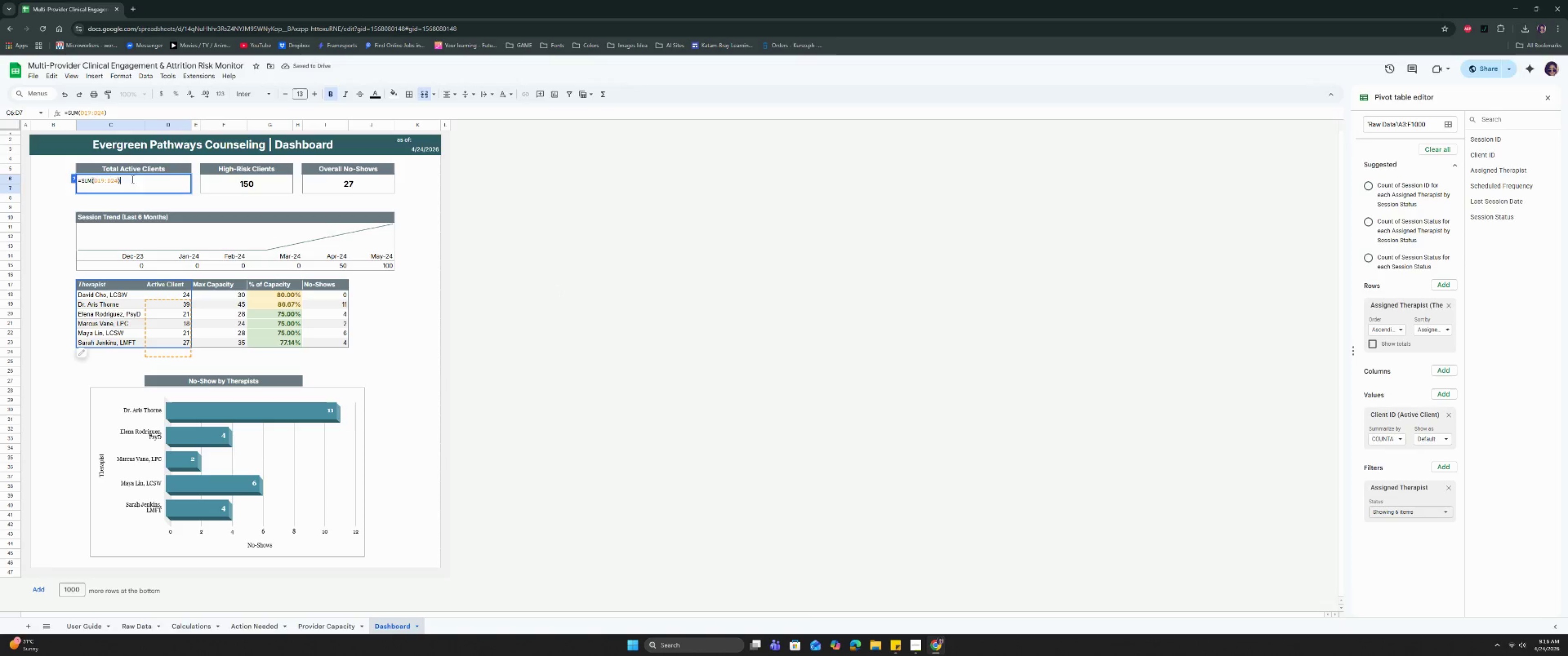 
left_click([103, 179])
 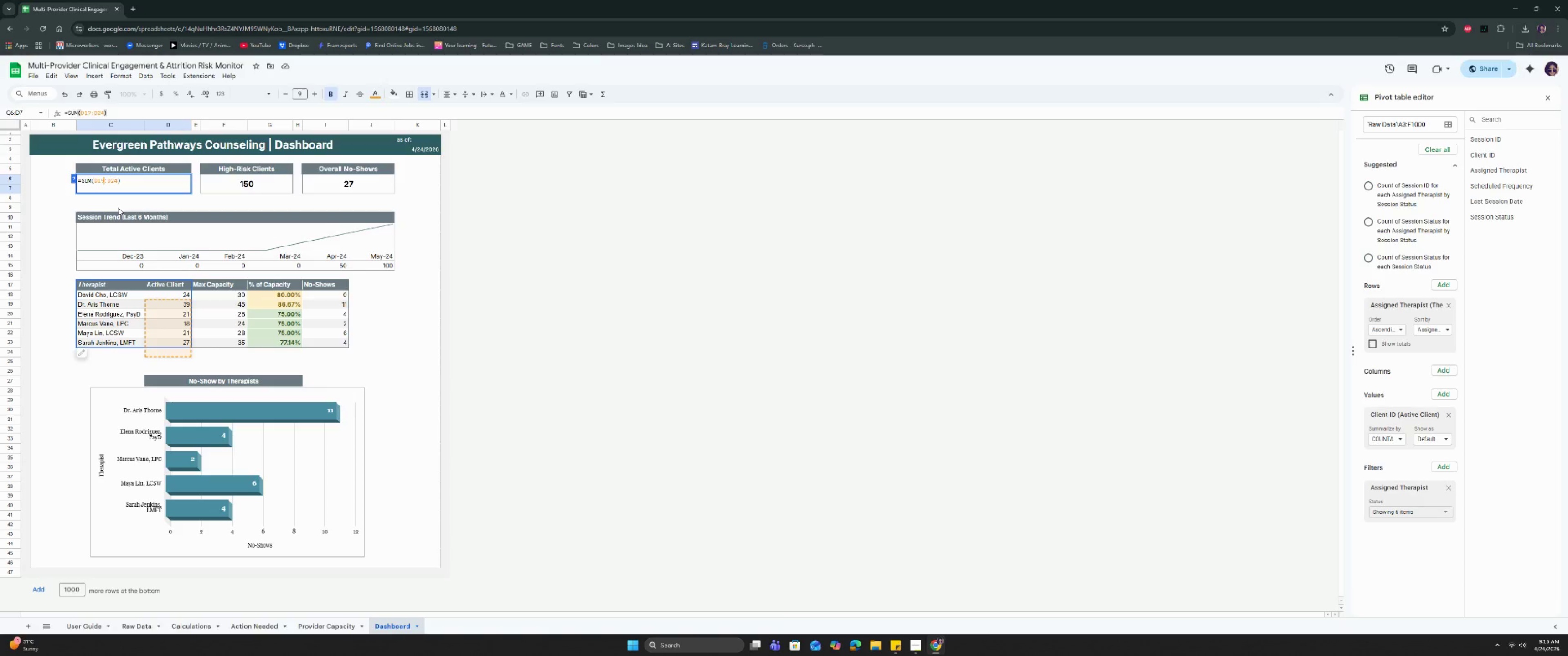 
key(Backspace)
 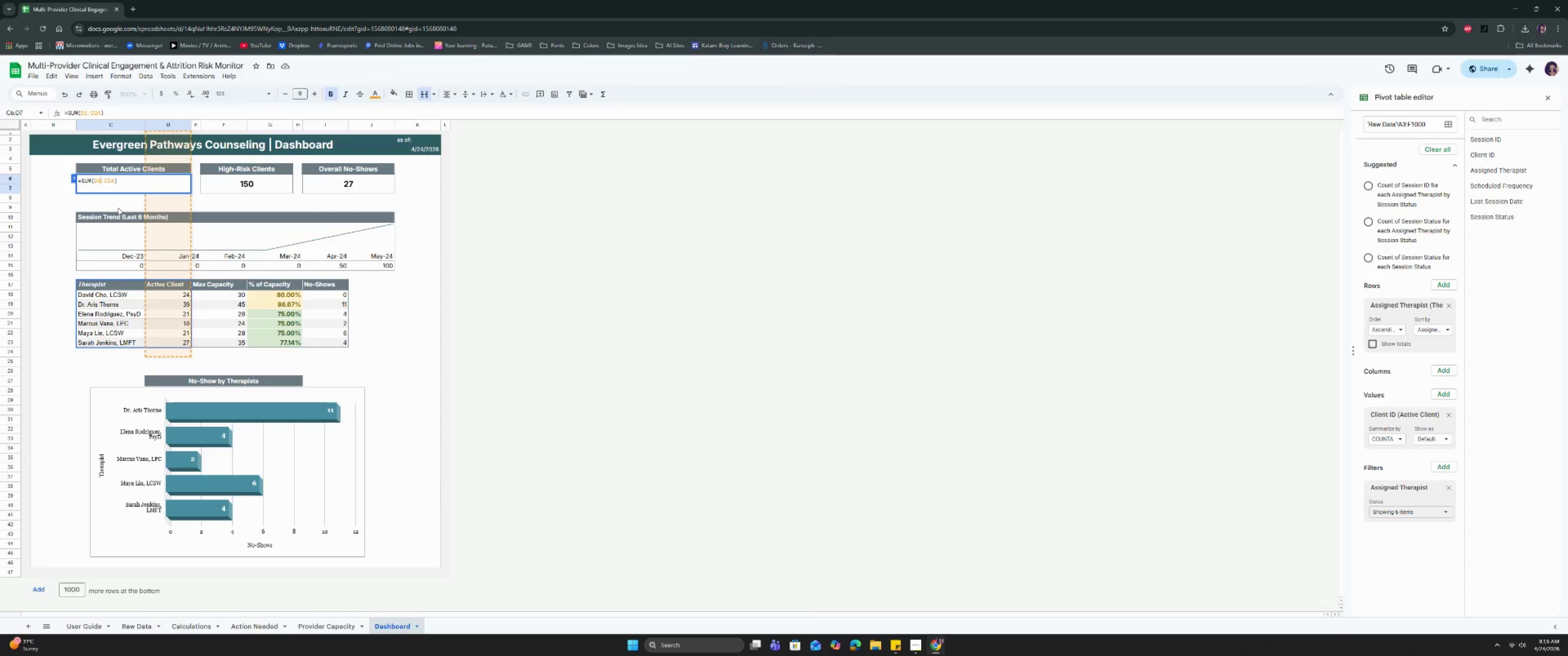 
key(8)
 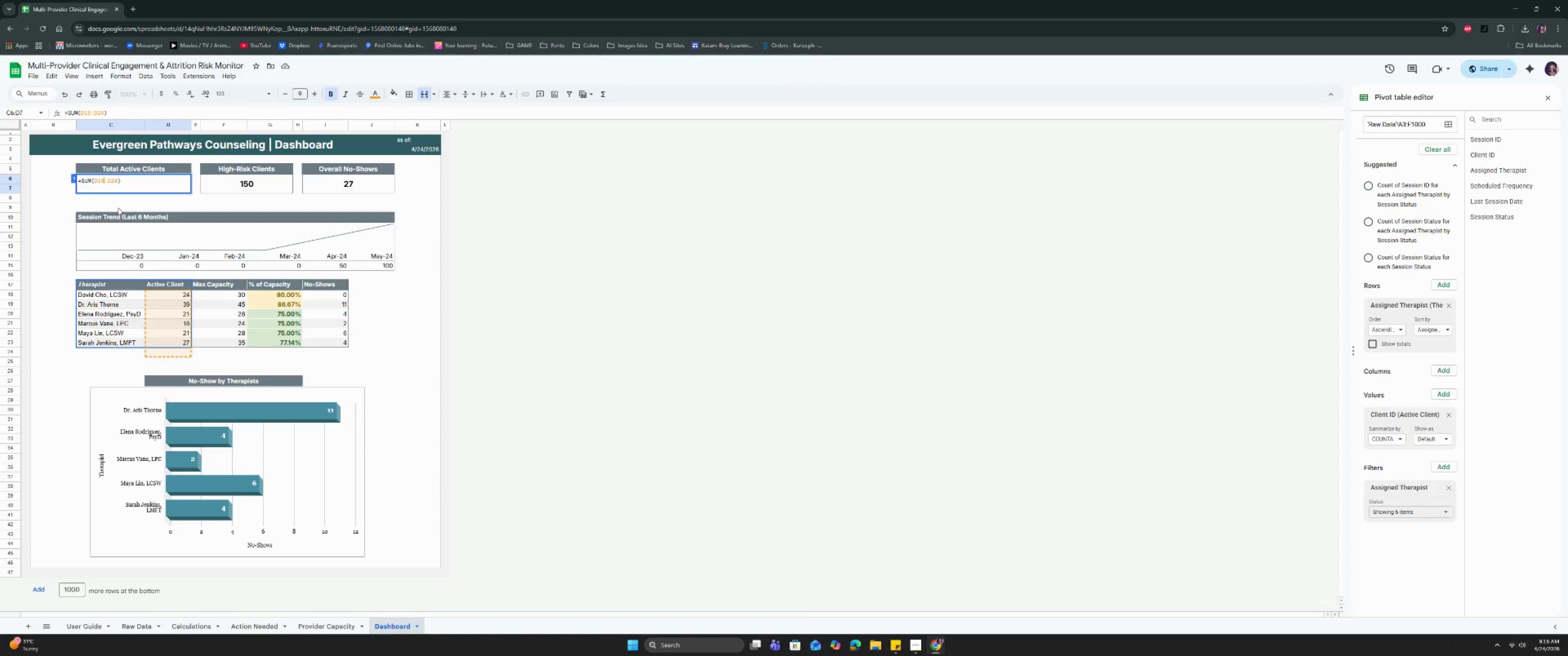 
key(ArrowRight)
 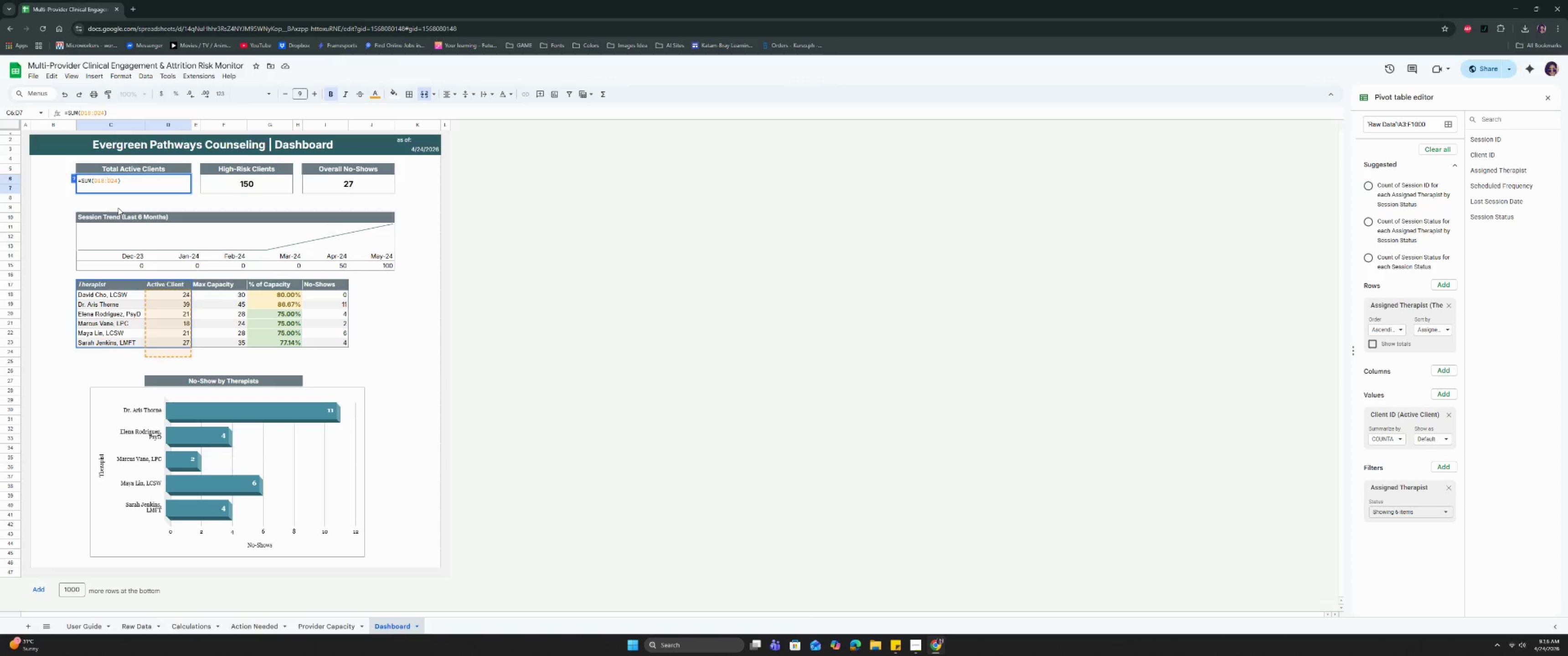 
key(ArrowRight)
 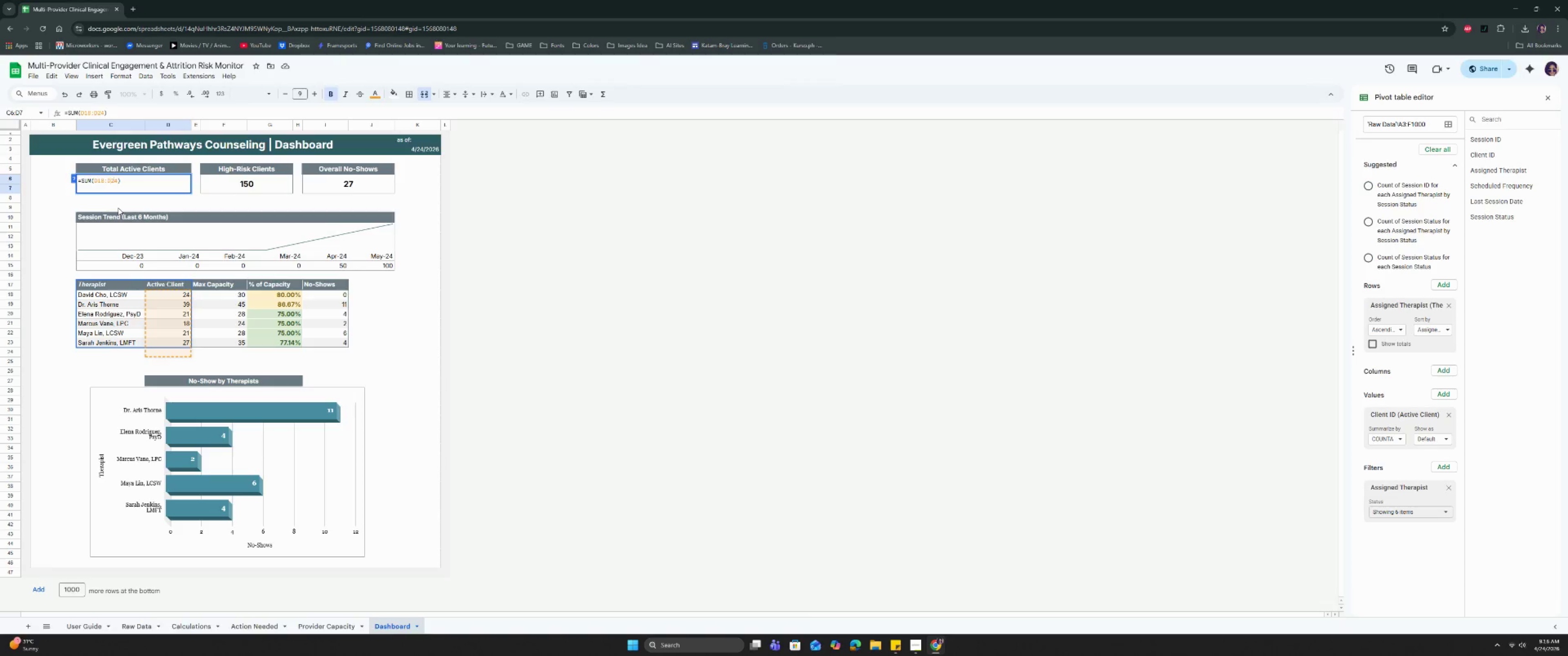 
key(ArrowRight)
 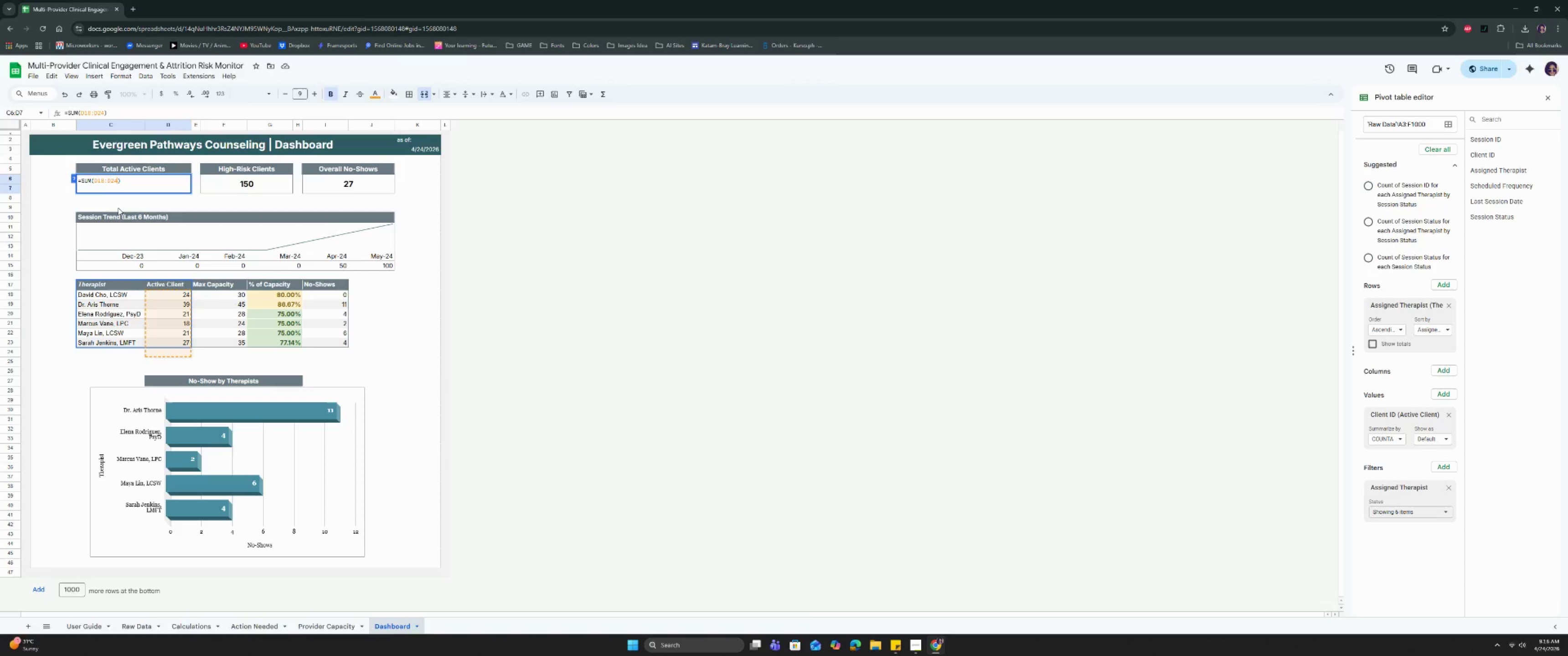 
key(ArrowRight)
 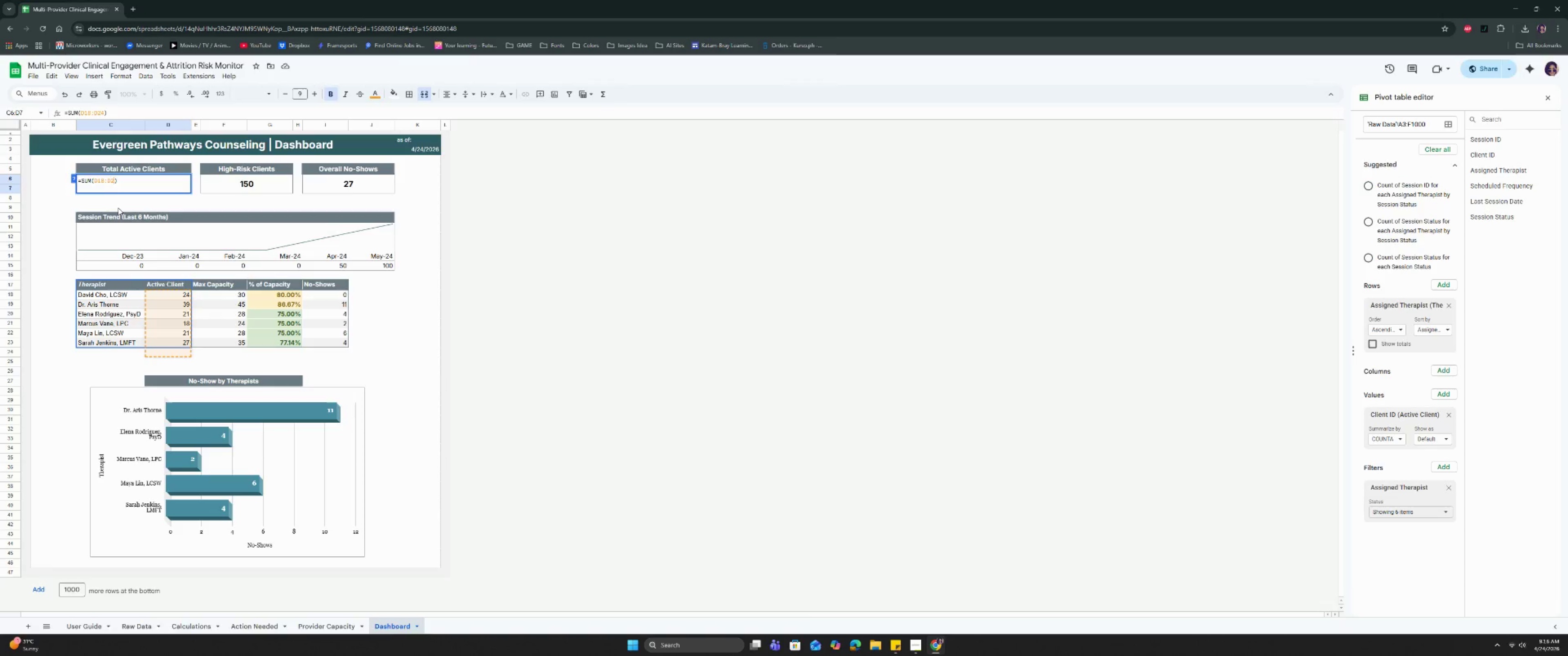 
key(Backspace)
 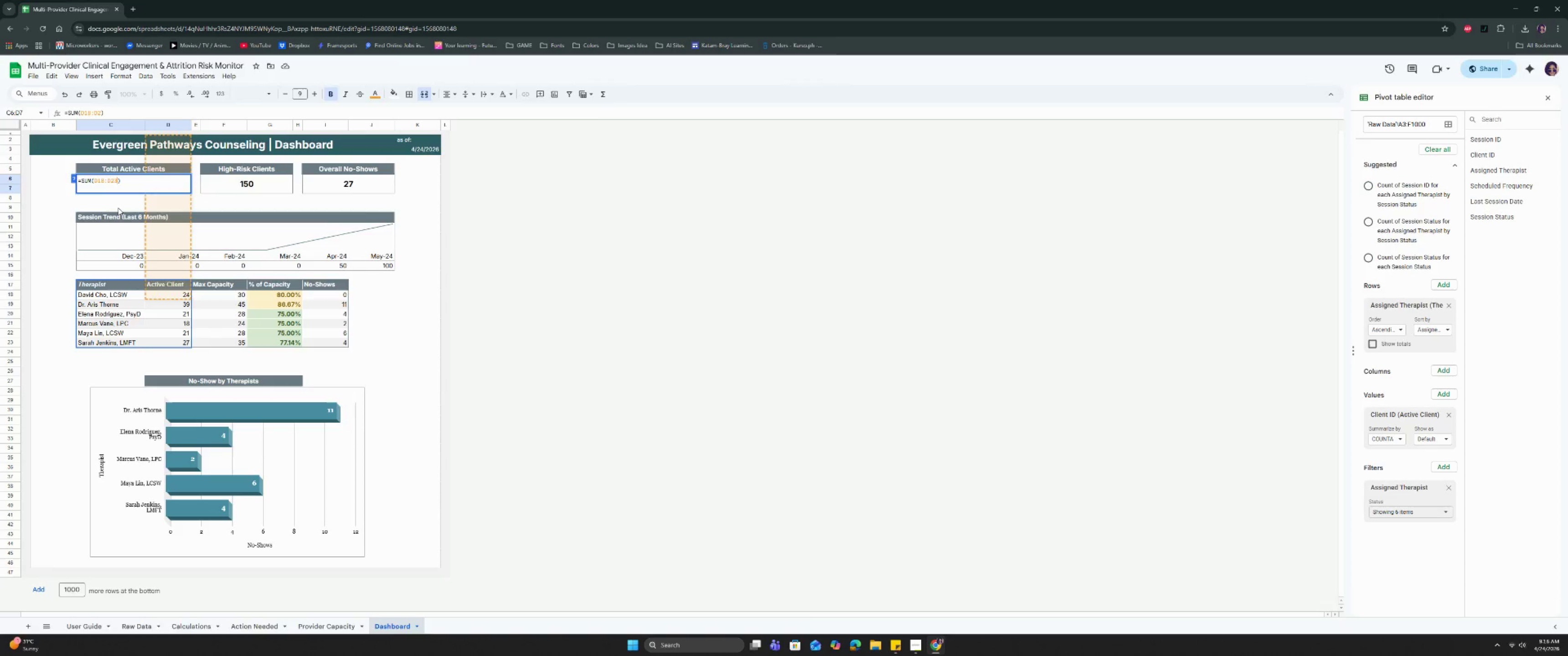 
key(3)
 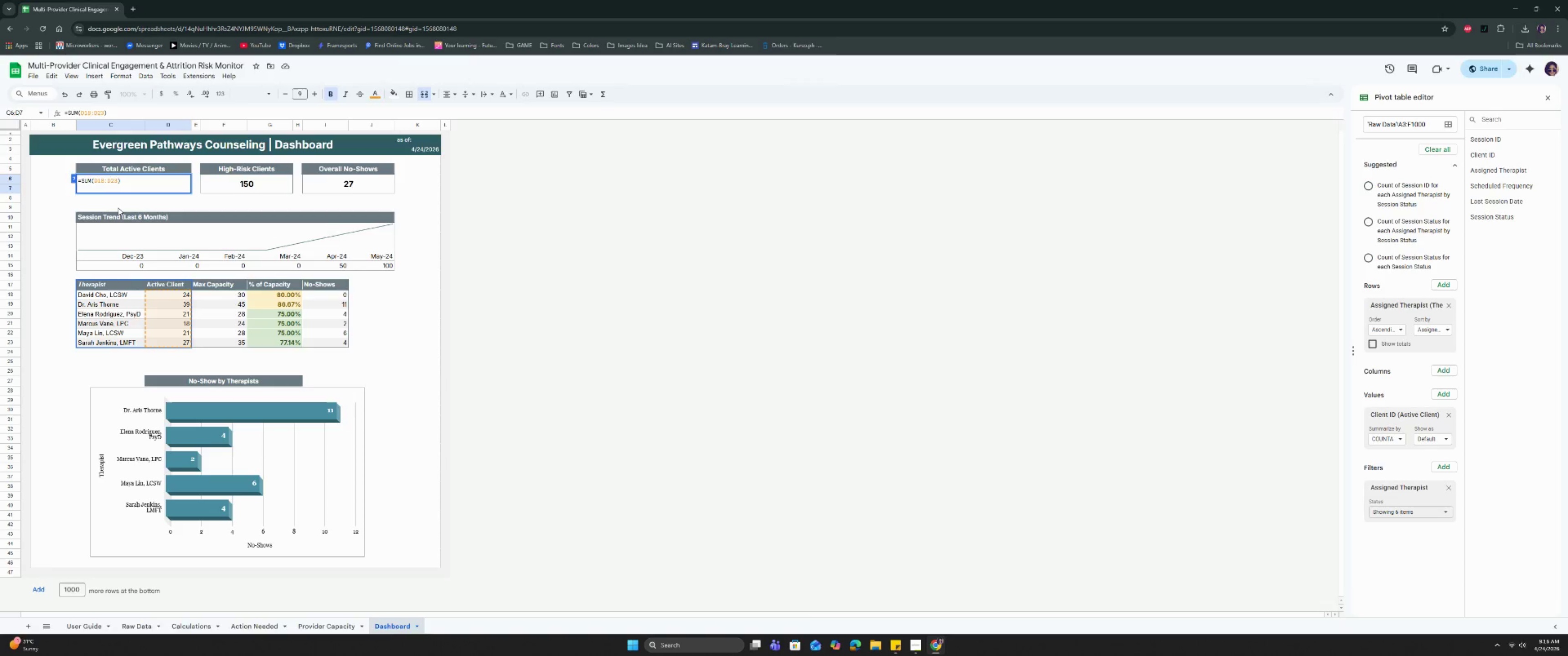 
key(ArrowLeft)
 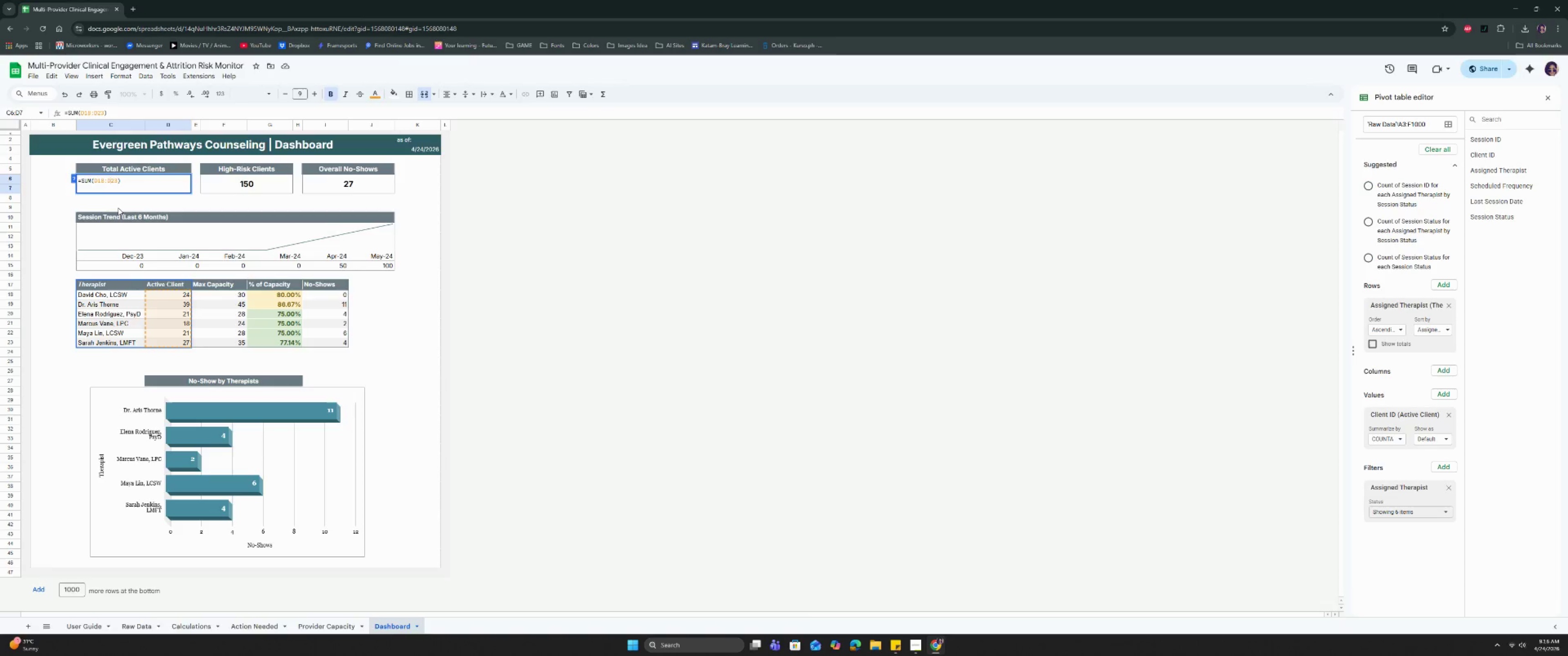 
key(ArrowLeft)
 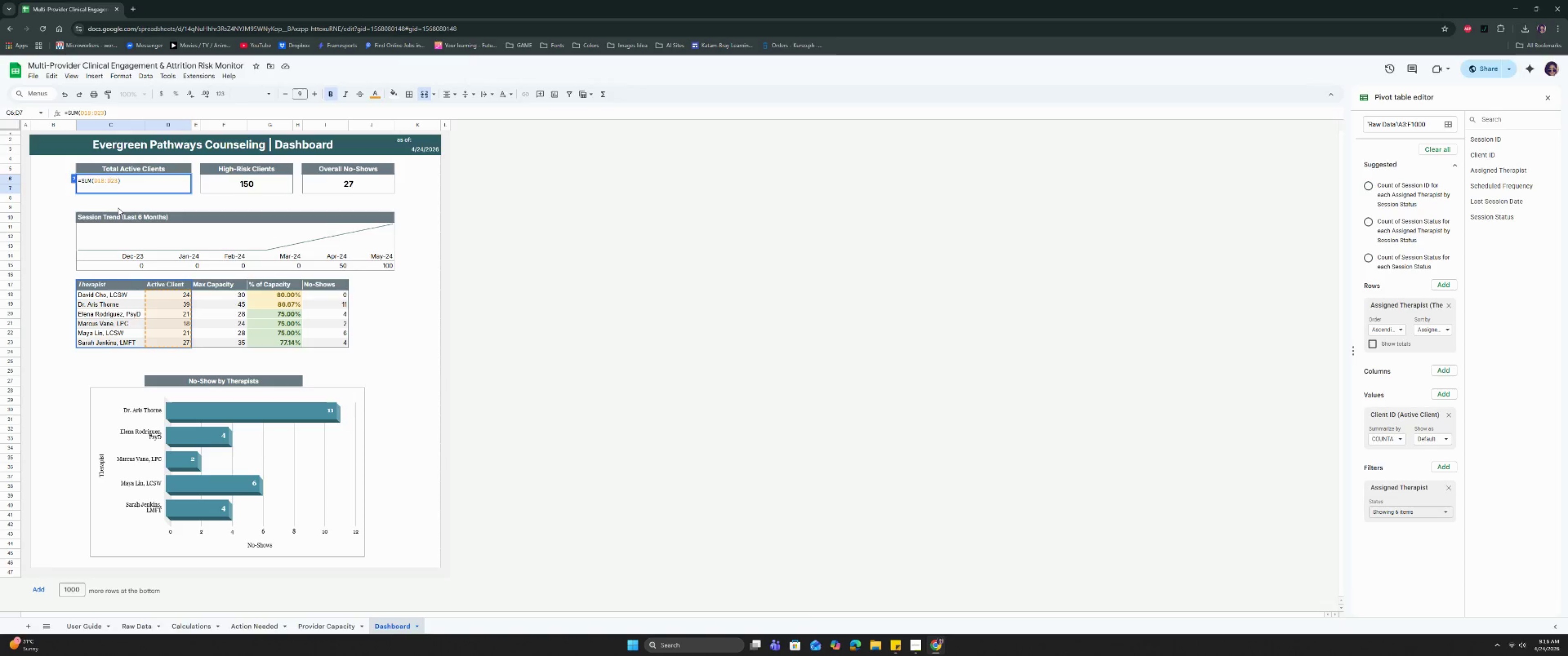 
key(ArrowLeft)
 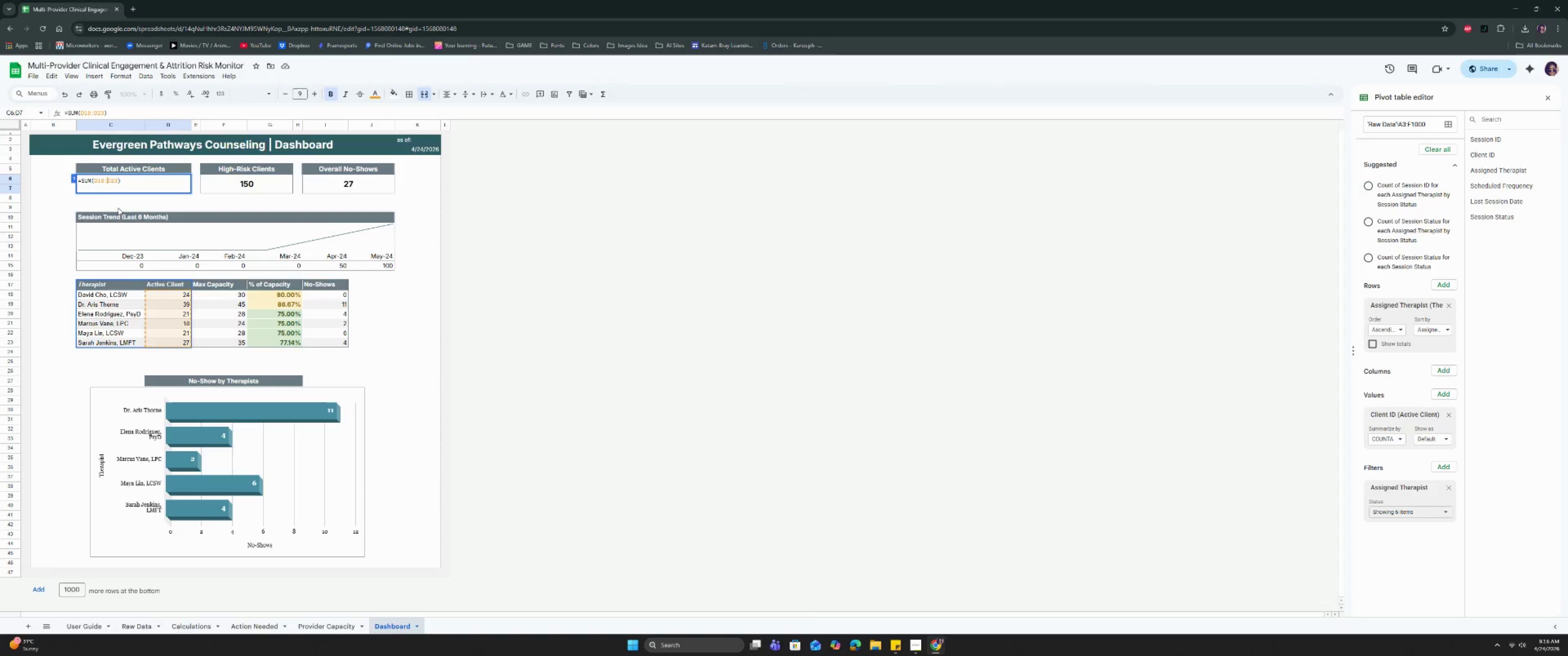 
key(ArrowLeft)
 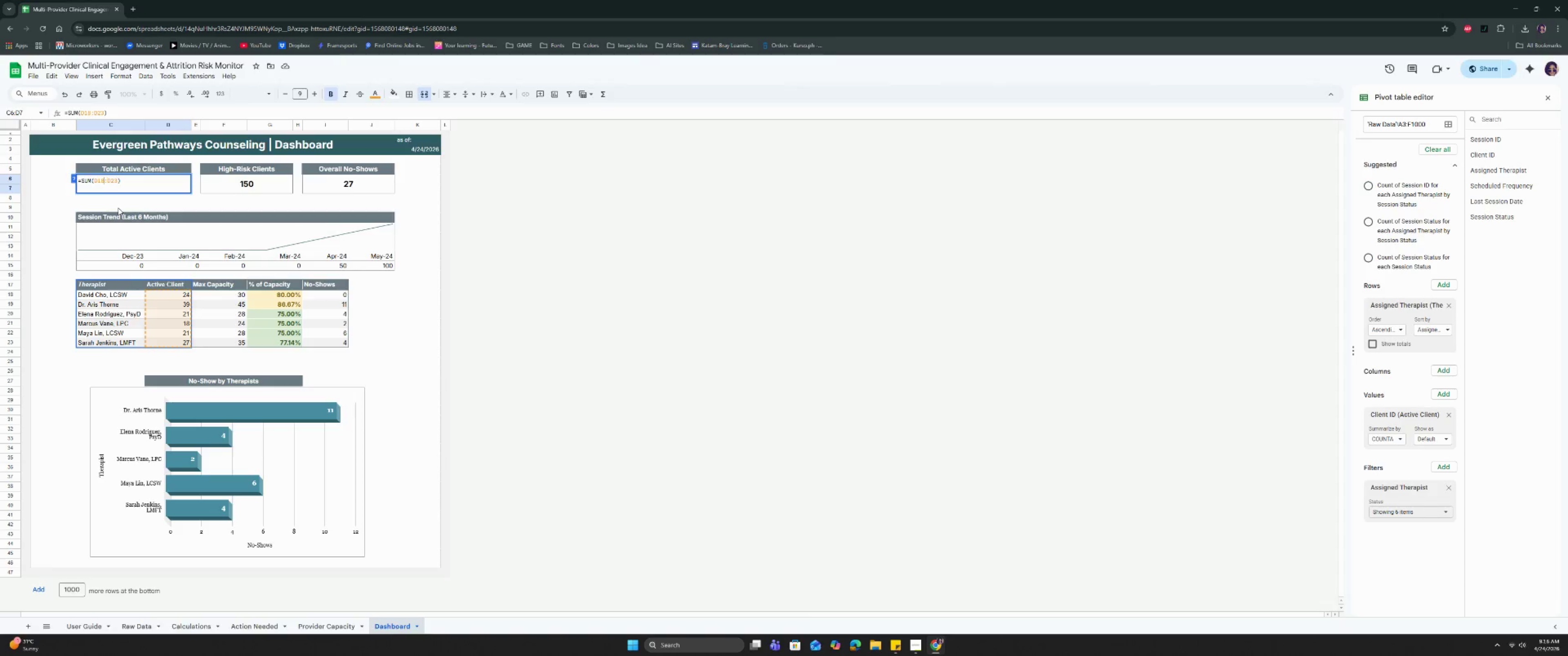 
key(ArrowLeft)
 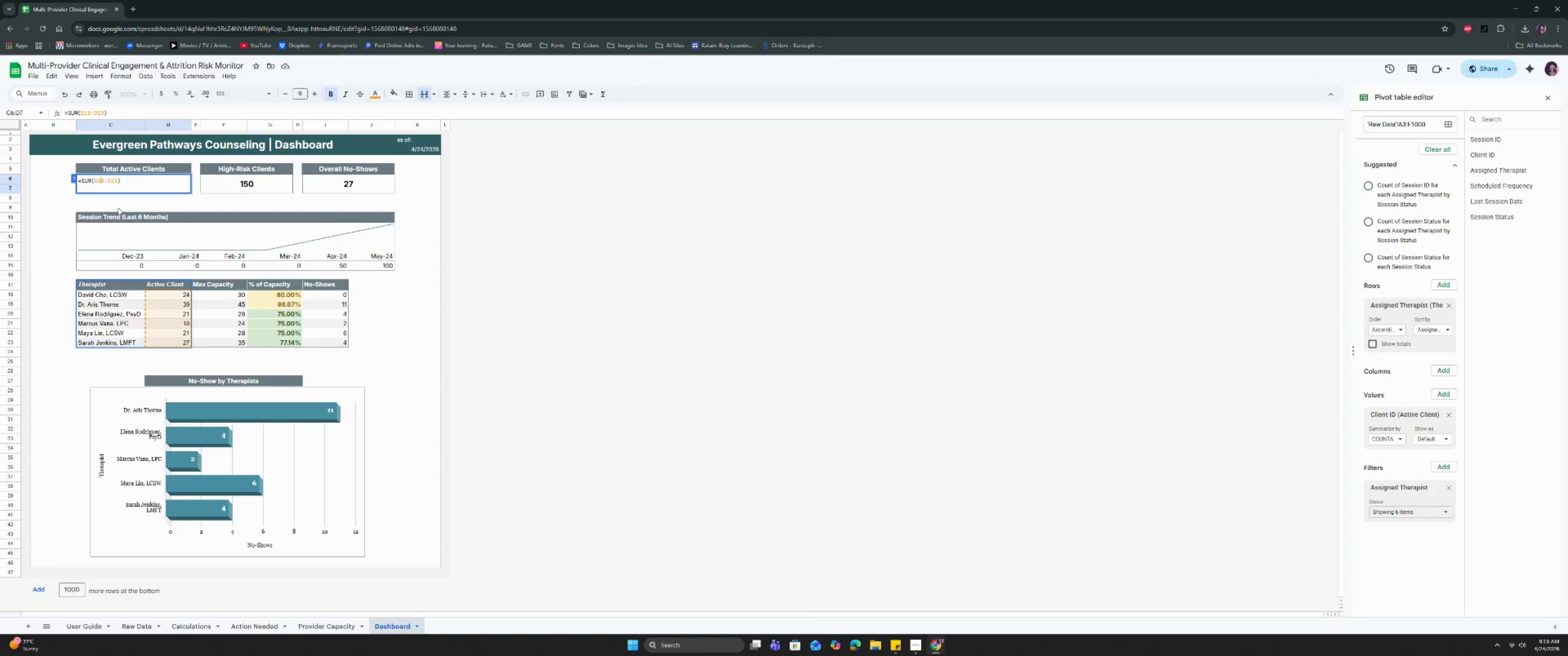 
key(ArrowLeft)
 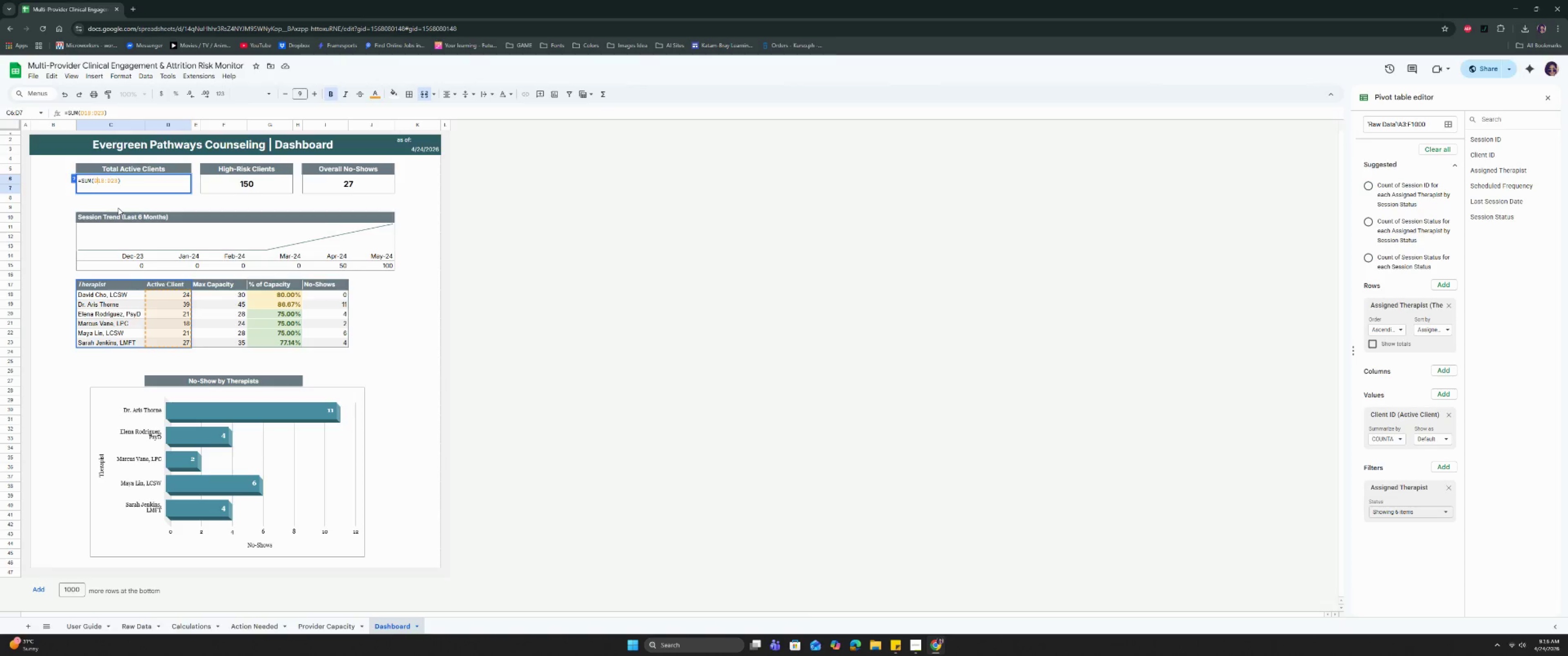 
key(ArrowLeft)
 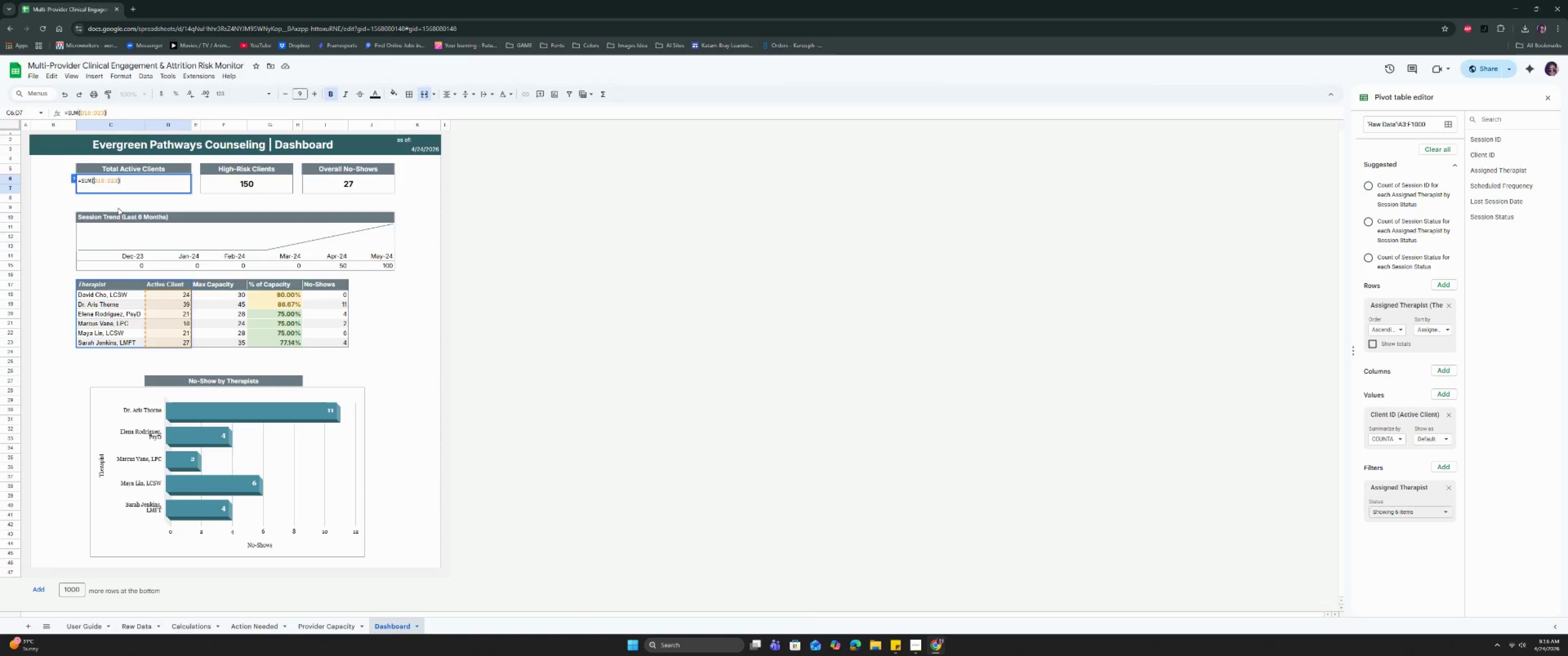 
key(Shift+4)
 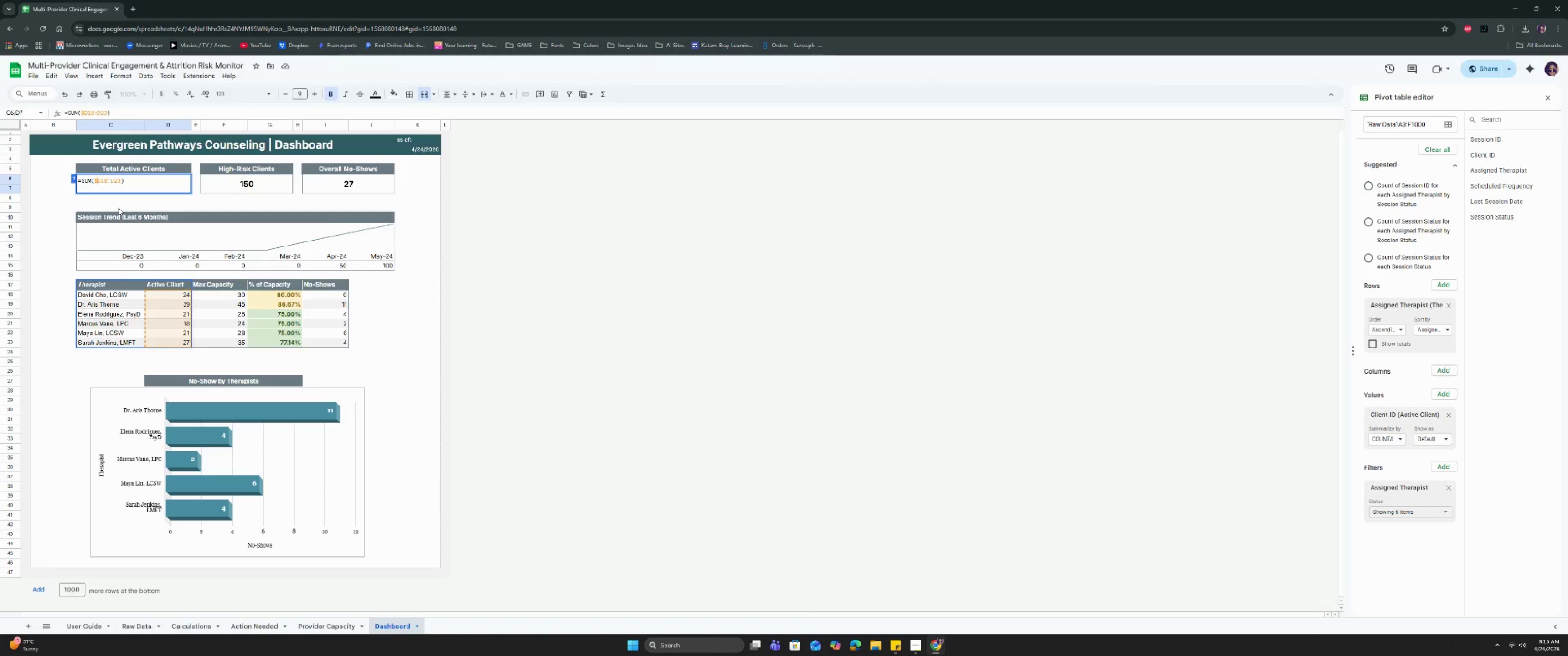 
key(ArrowRight)
 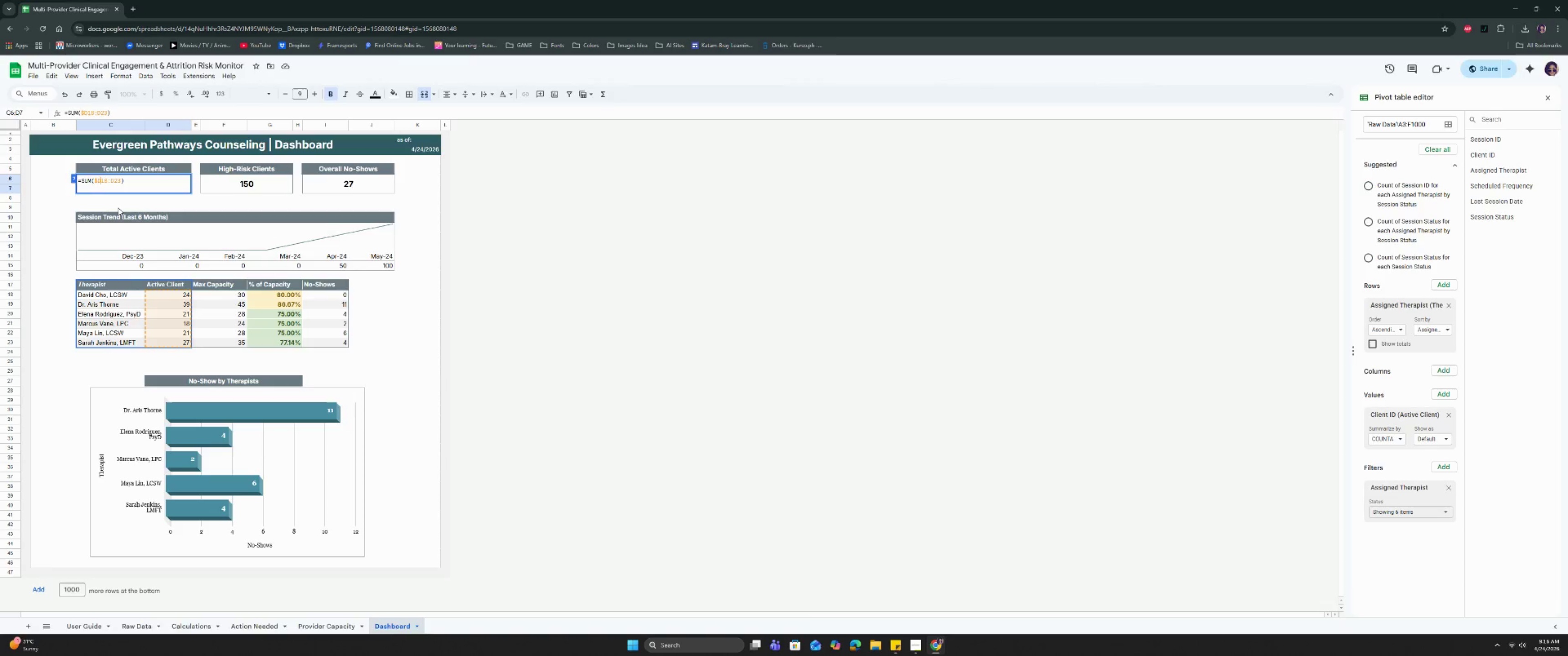 
key(ArrowRight)
 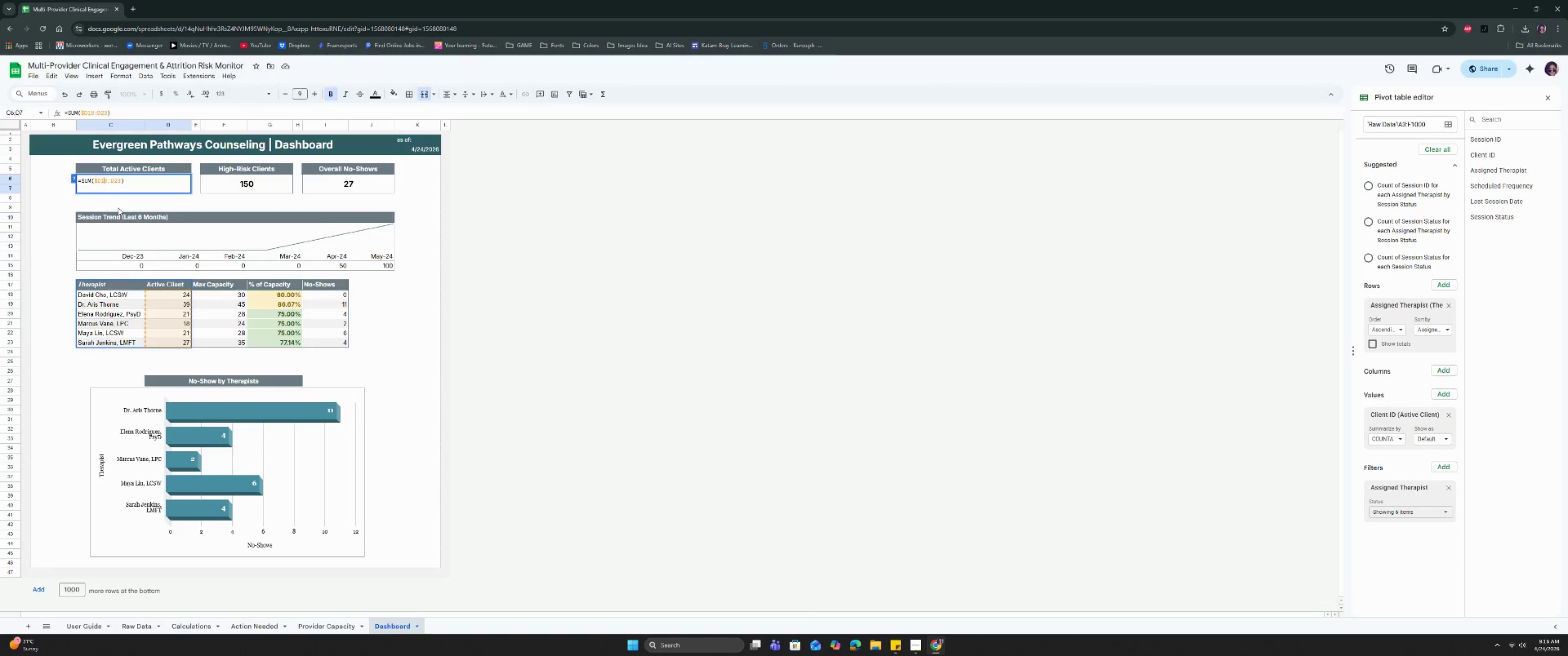 
key(Shift+ShiftRight)
 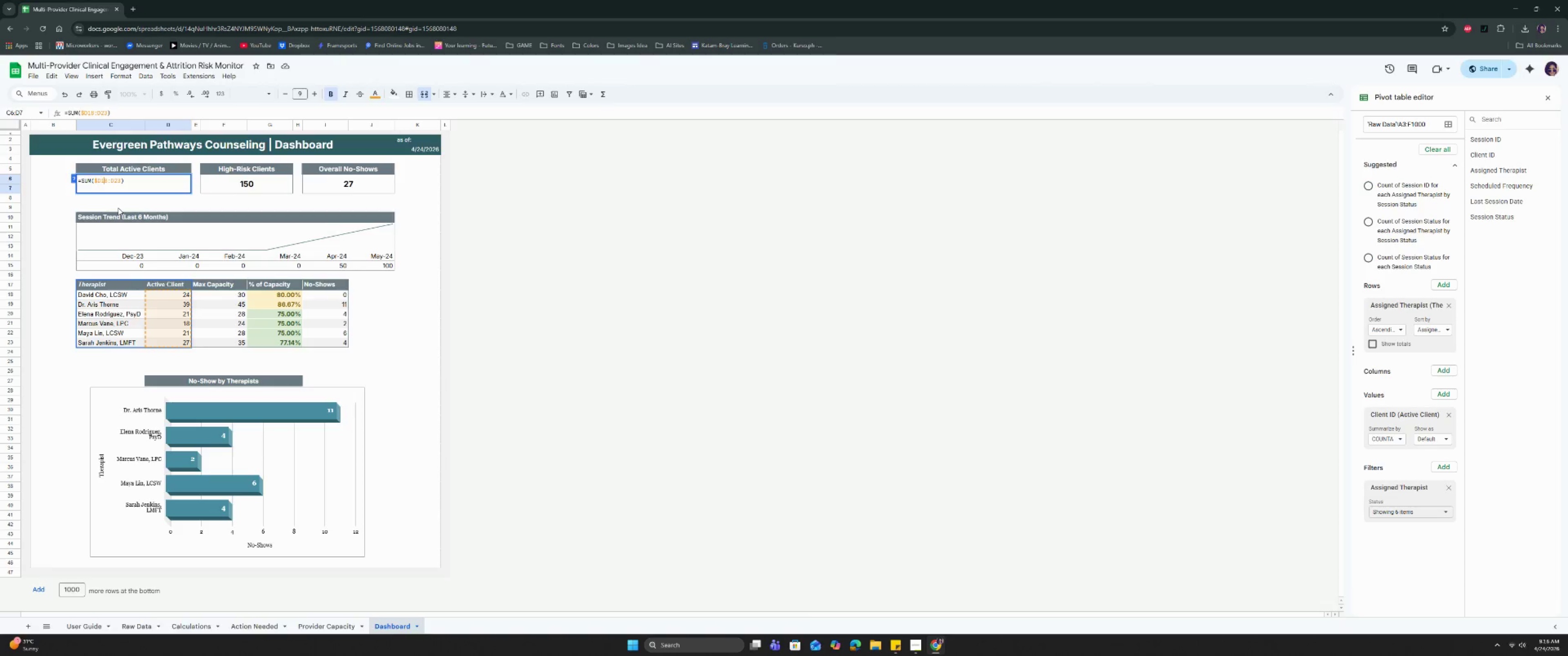 
key(ArrowLeft)
 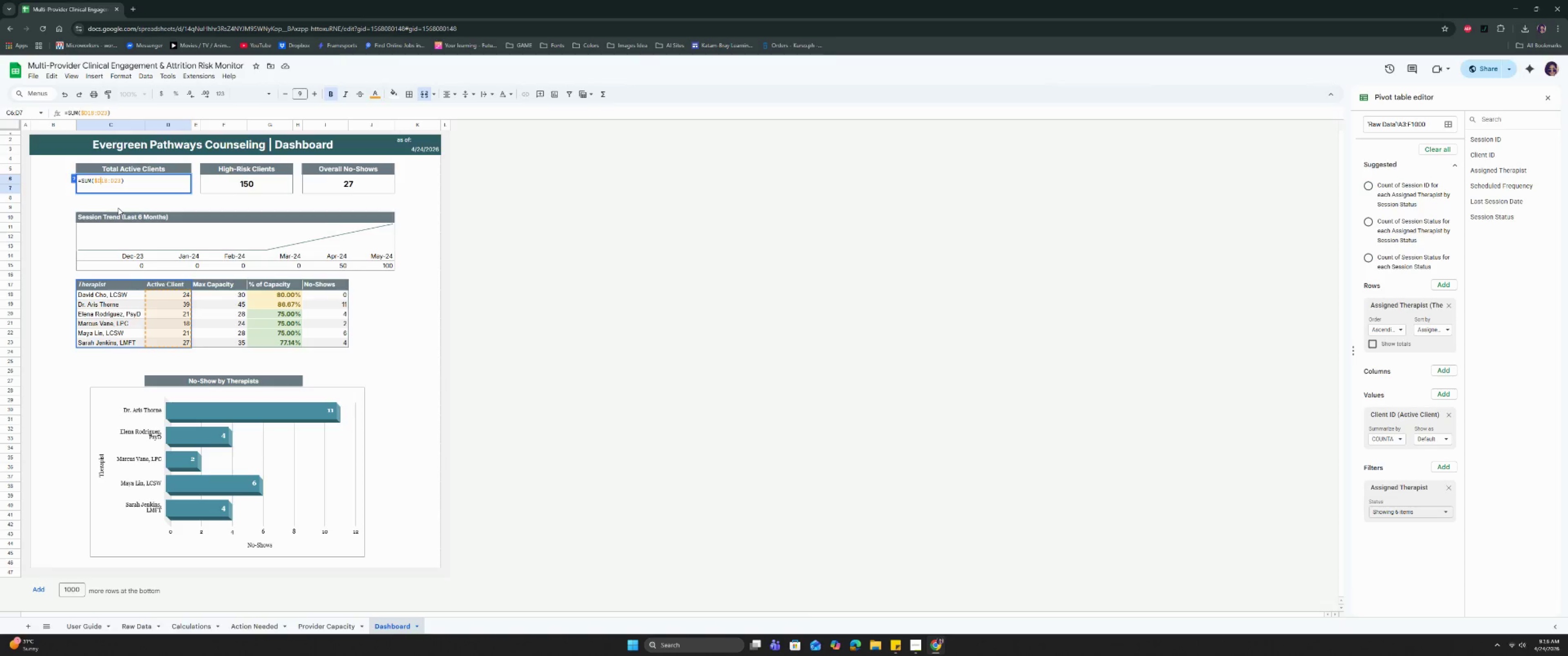 
key(Shift+ShiftRight)
 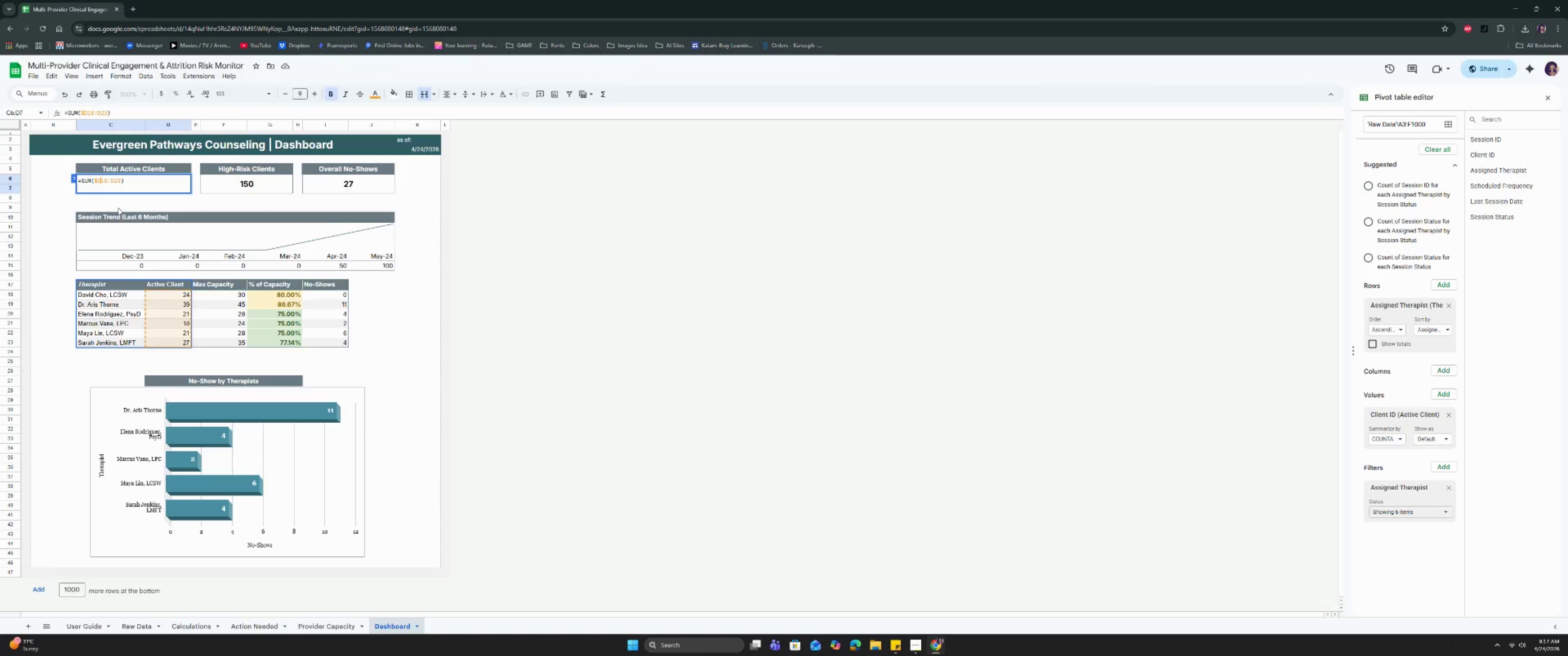 
key(Shift+4)
 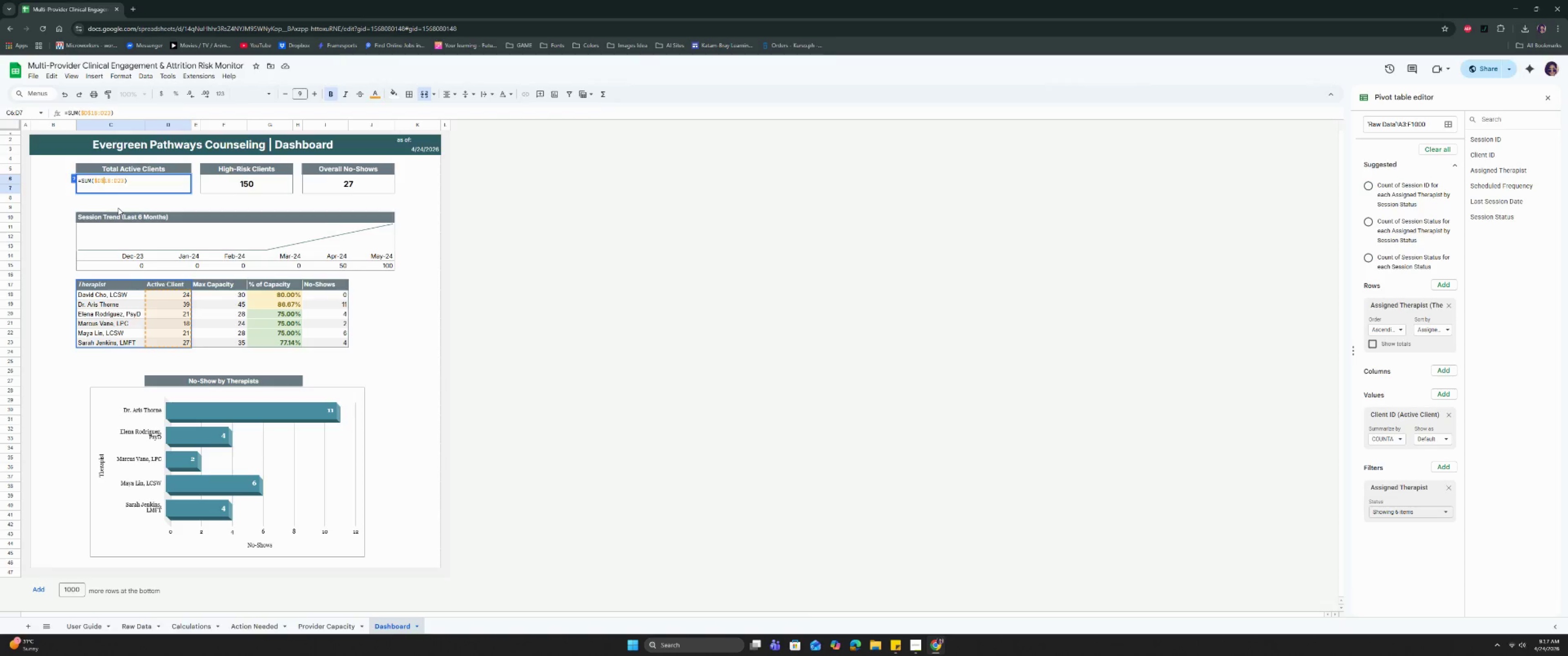 
key(ArrowRight)
 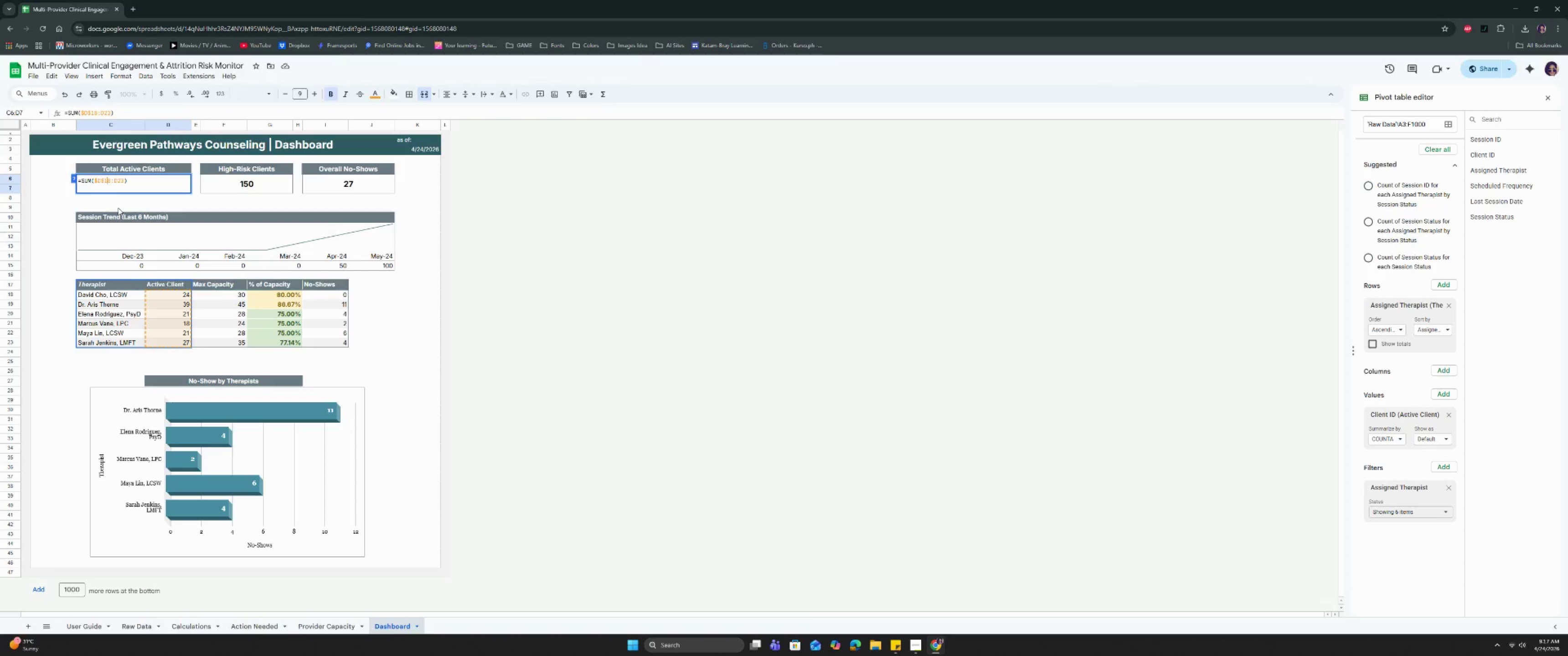 
key(ArrowRight)
 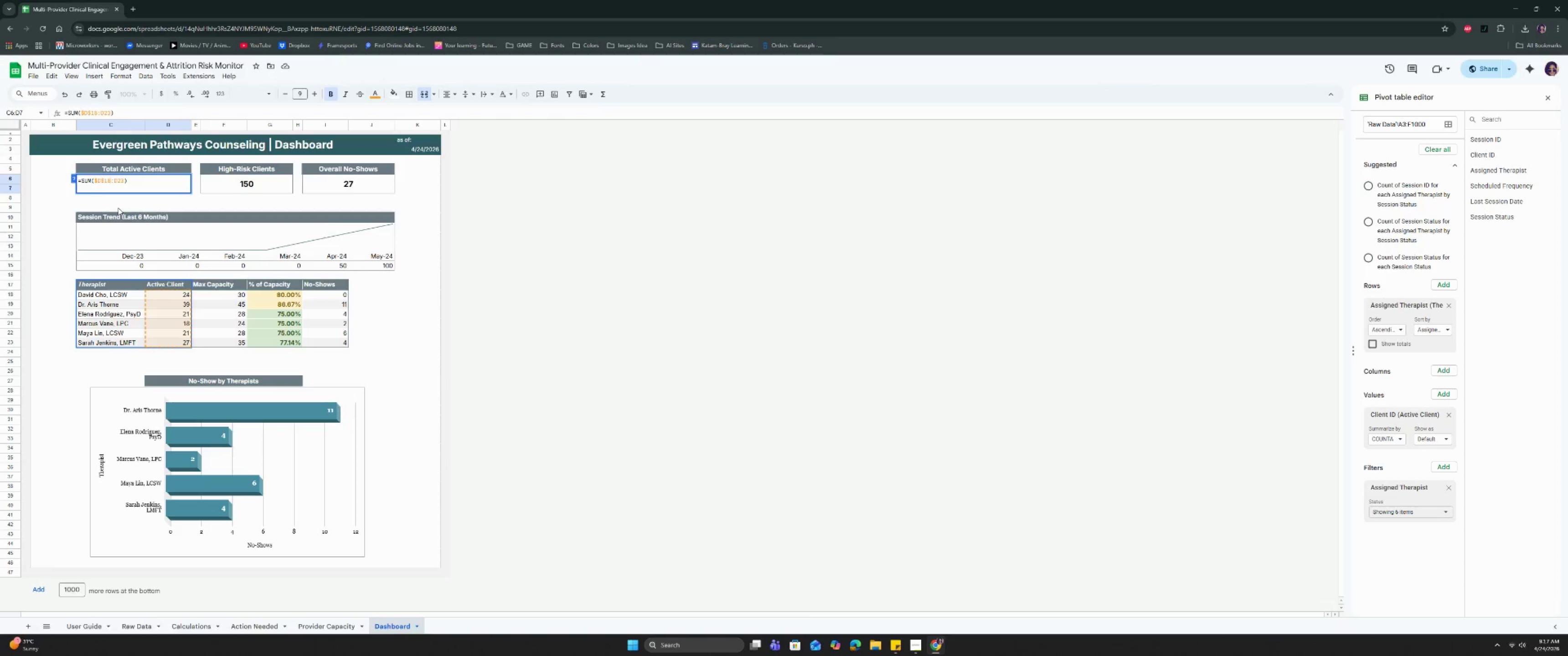 
key(ArrowRight)
 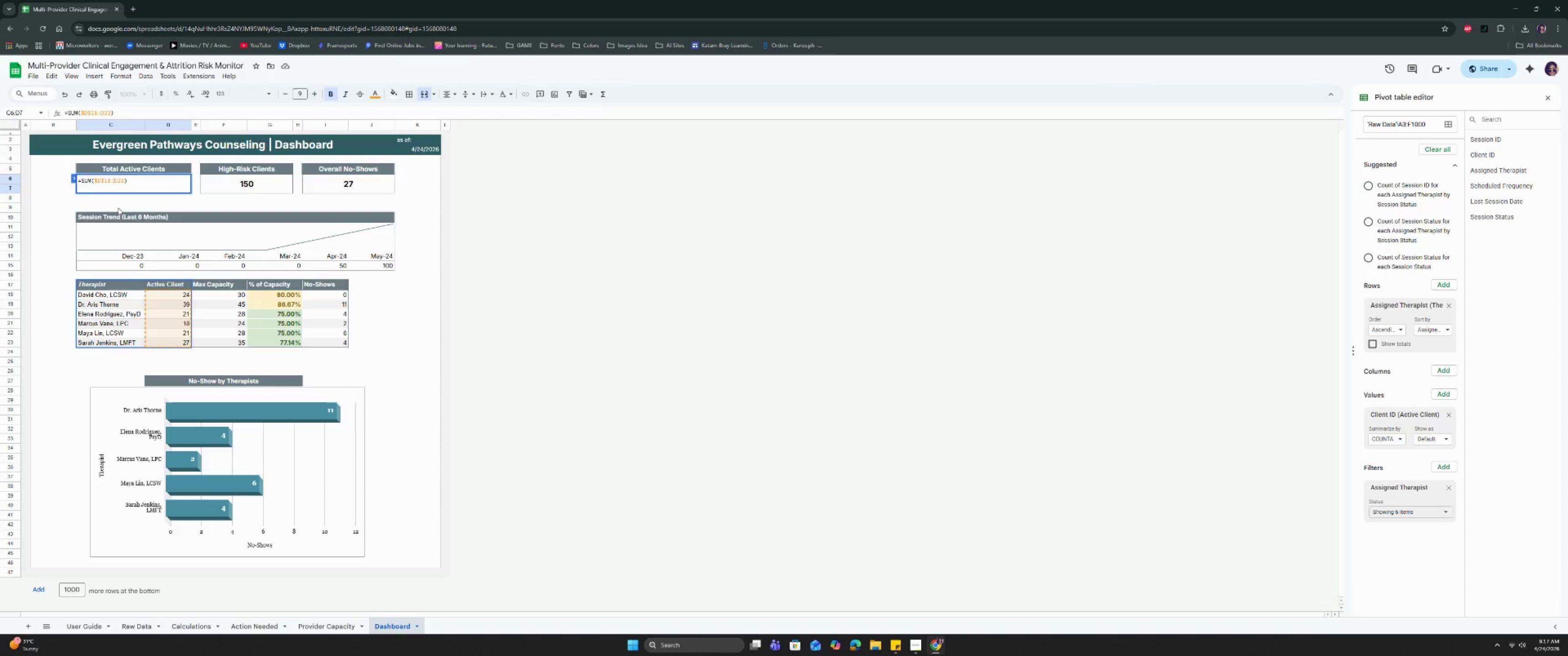 
key(Shift+ShiftRight)
 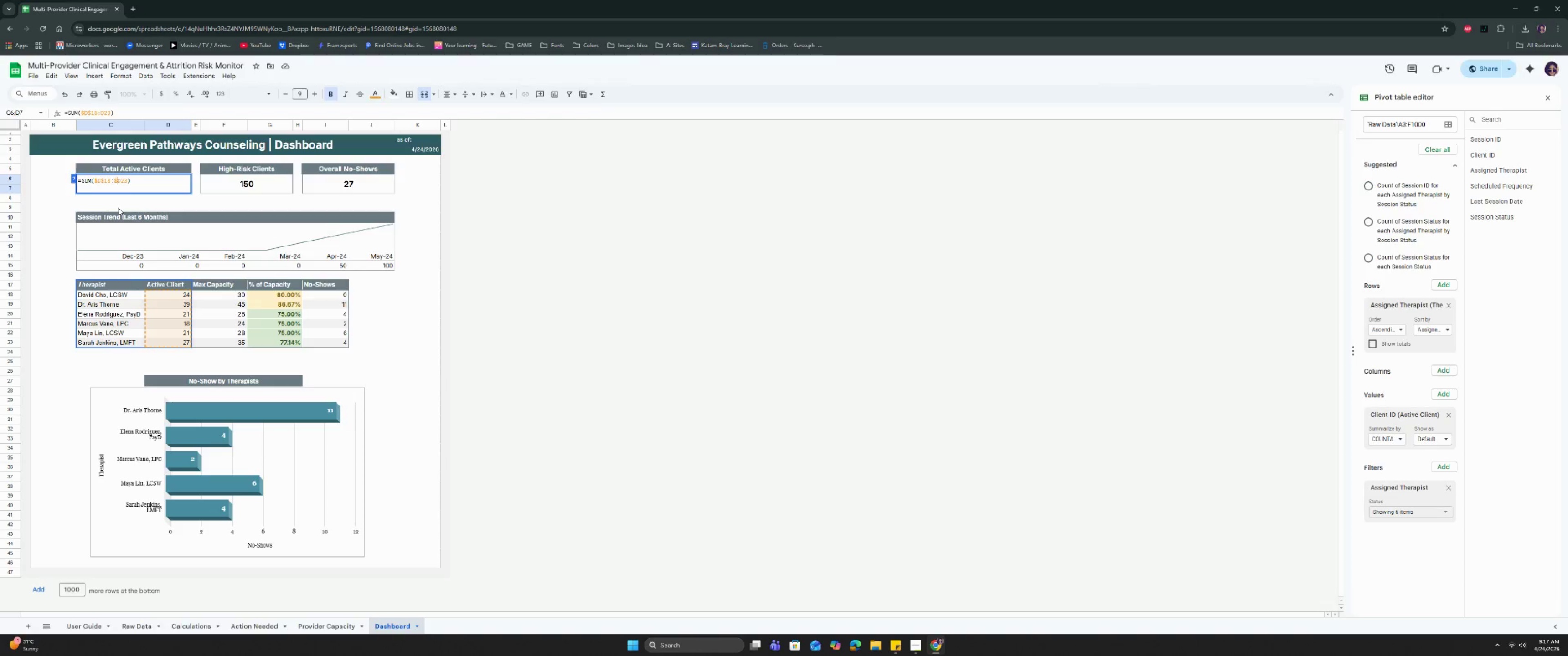 
key(Shift+4)
 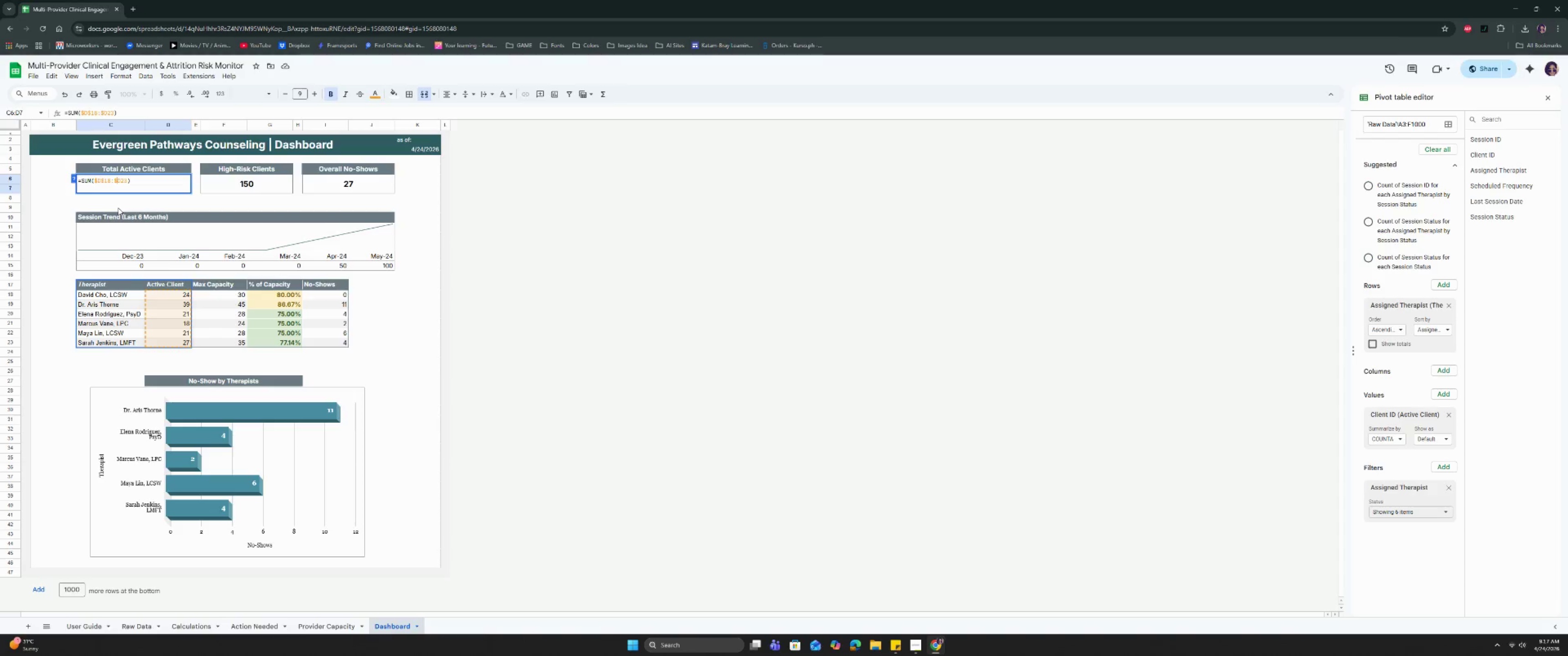 
key(ArrowRight)
 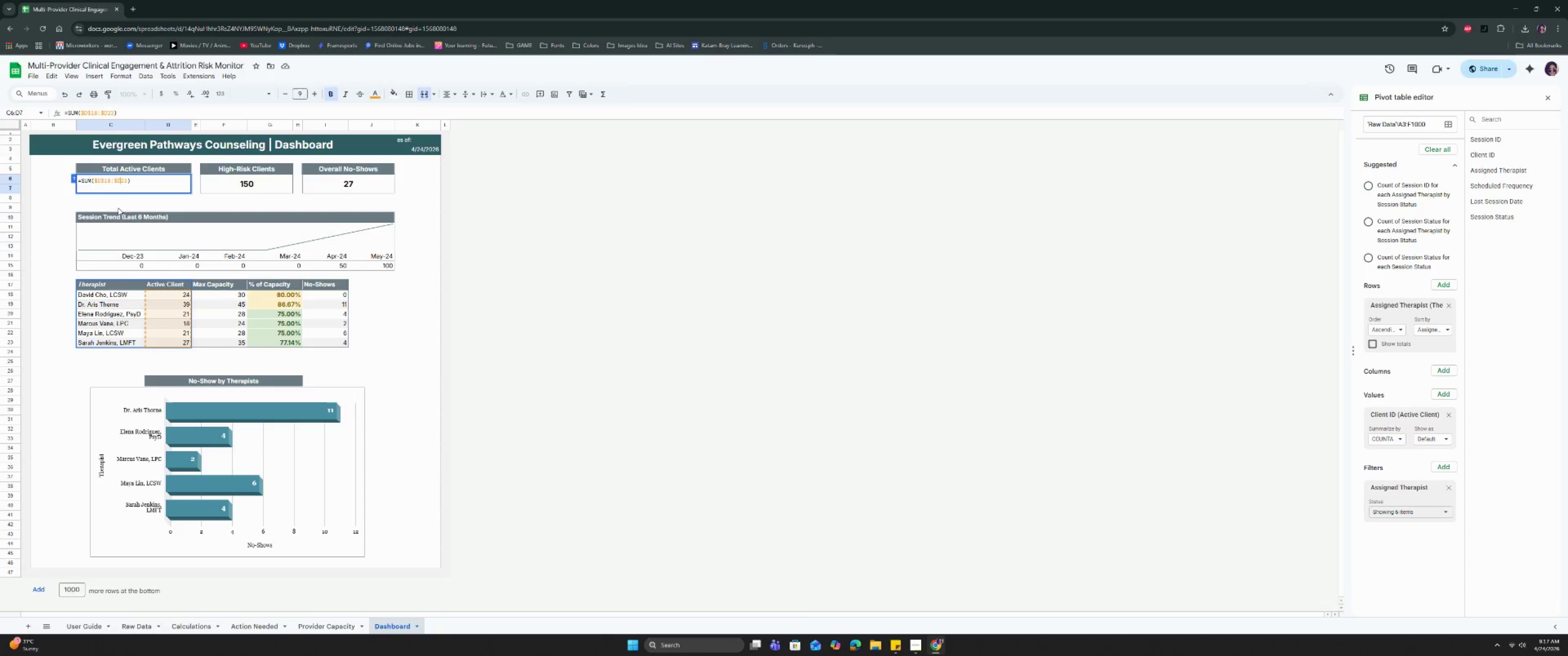 
key(Shift+ShiftRight)
 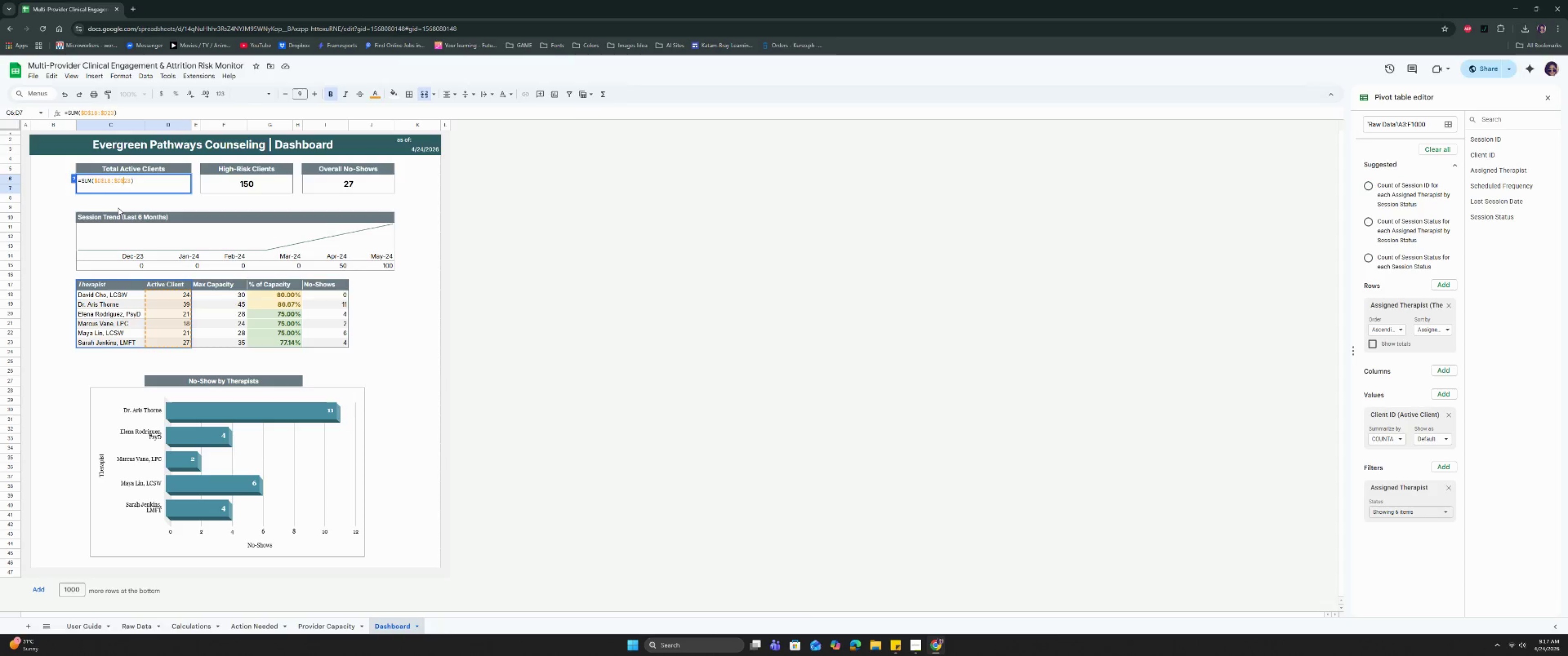 
key(Shift+4)
 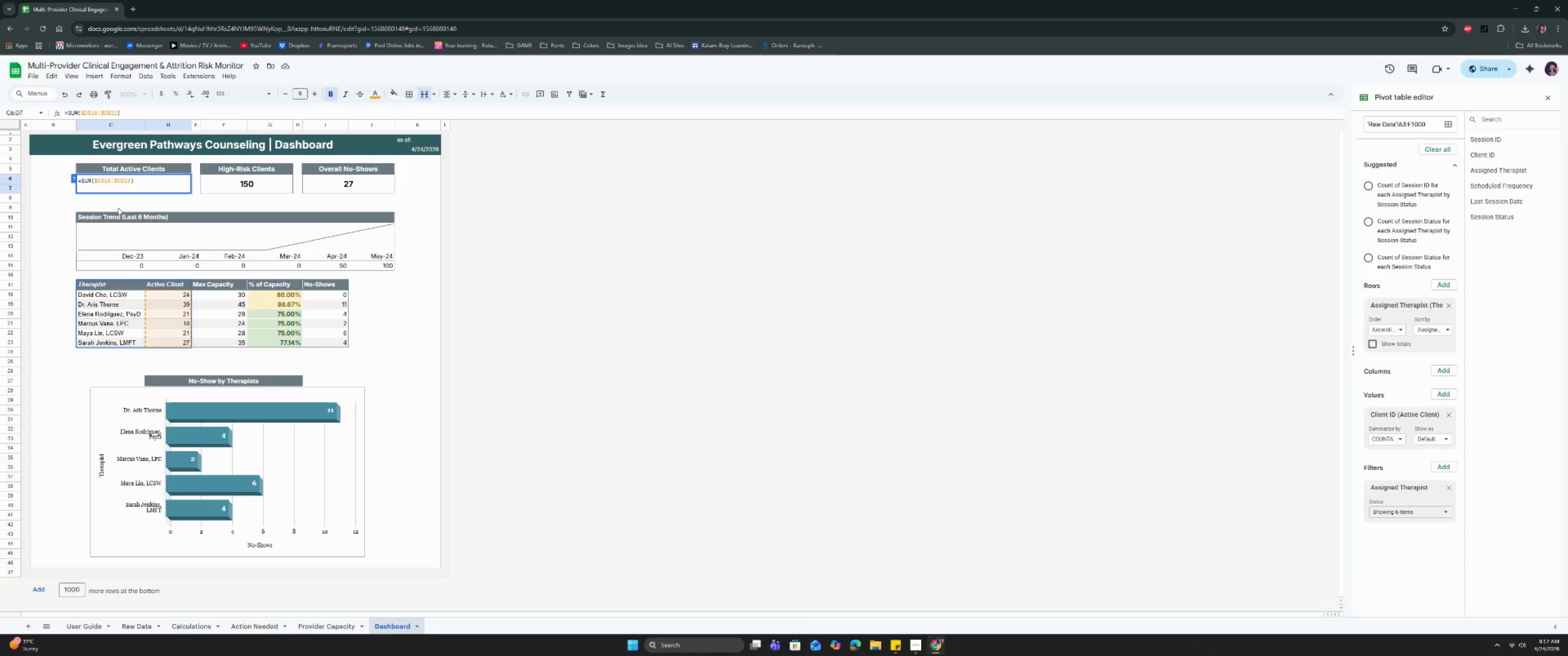 
key(Enter)
 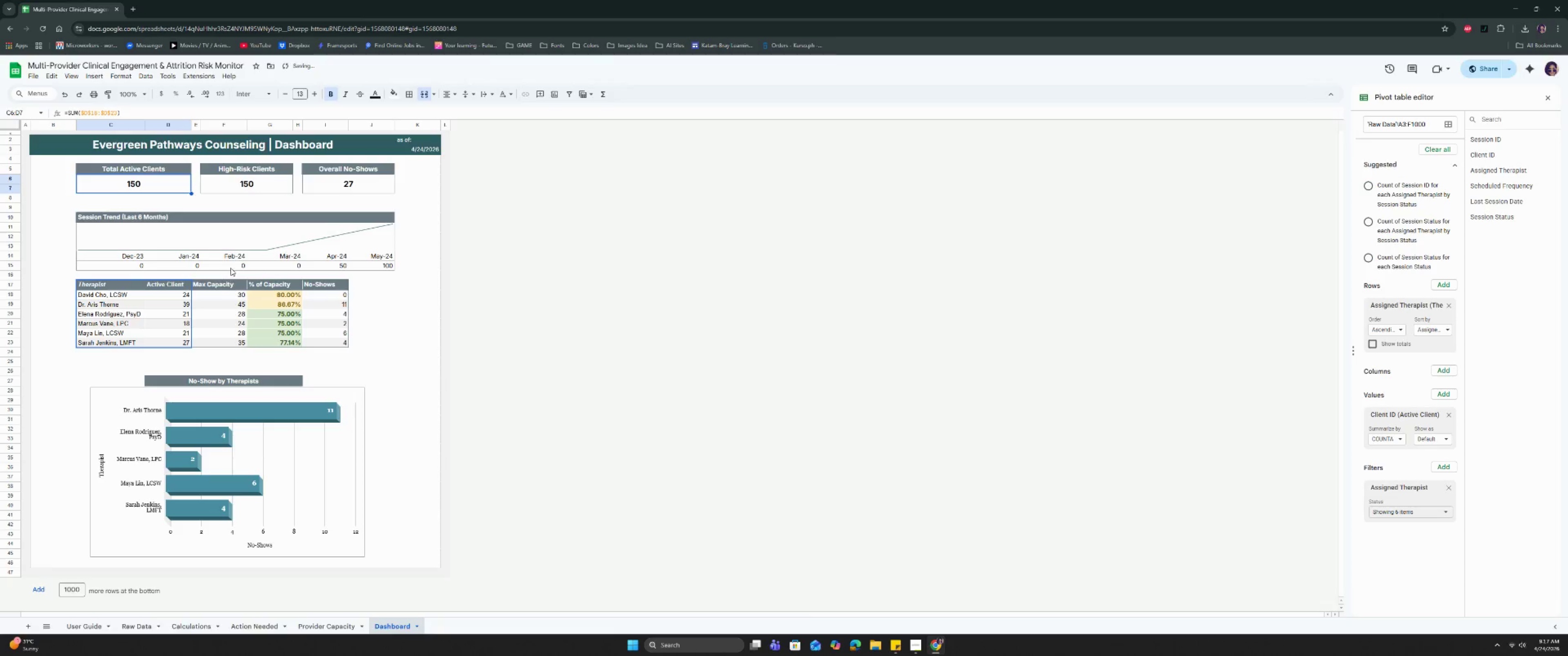 
left_click([339, 187])
 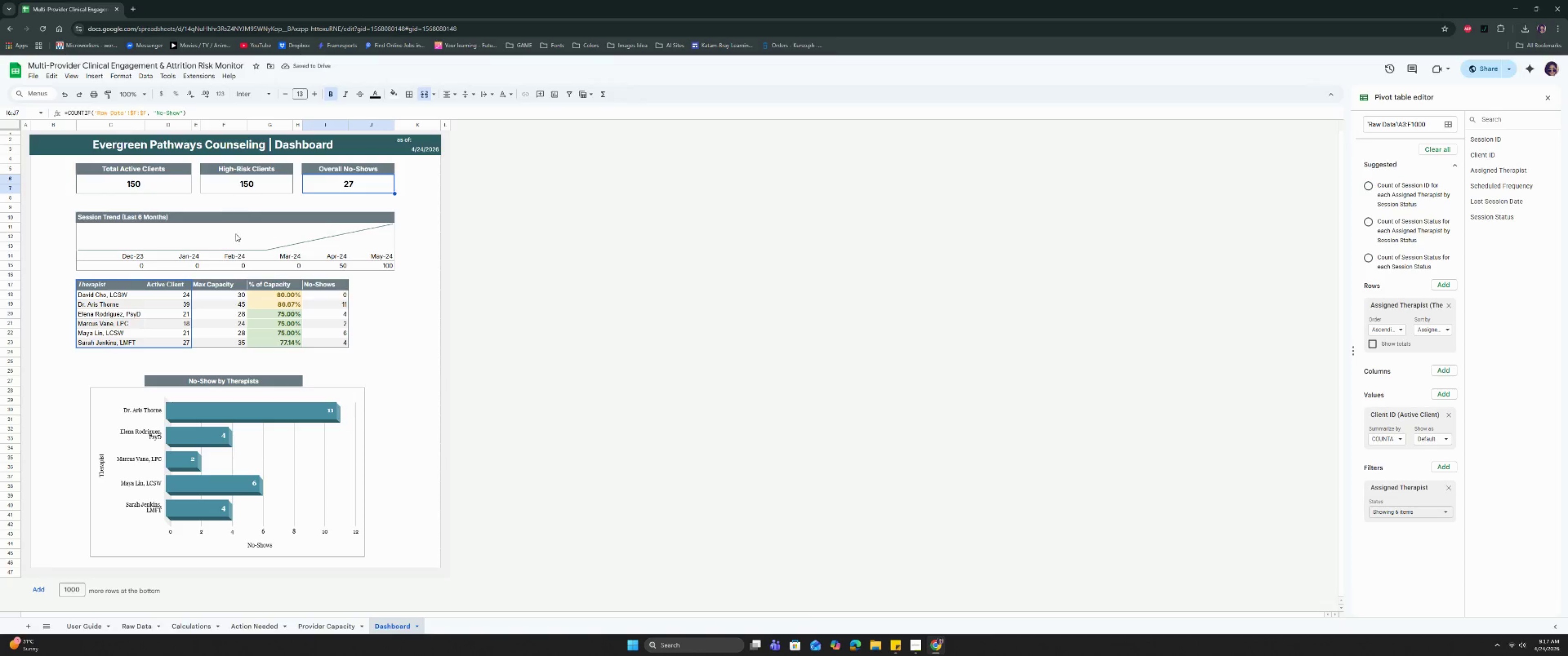 
left_click([247, 241])
 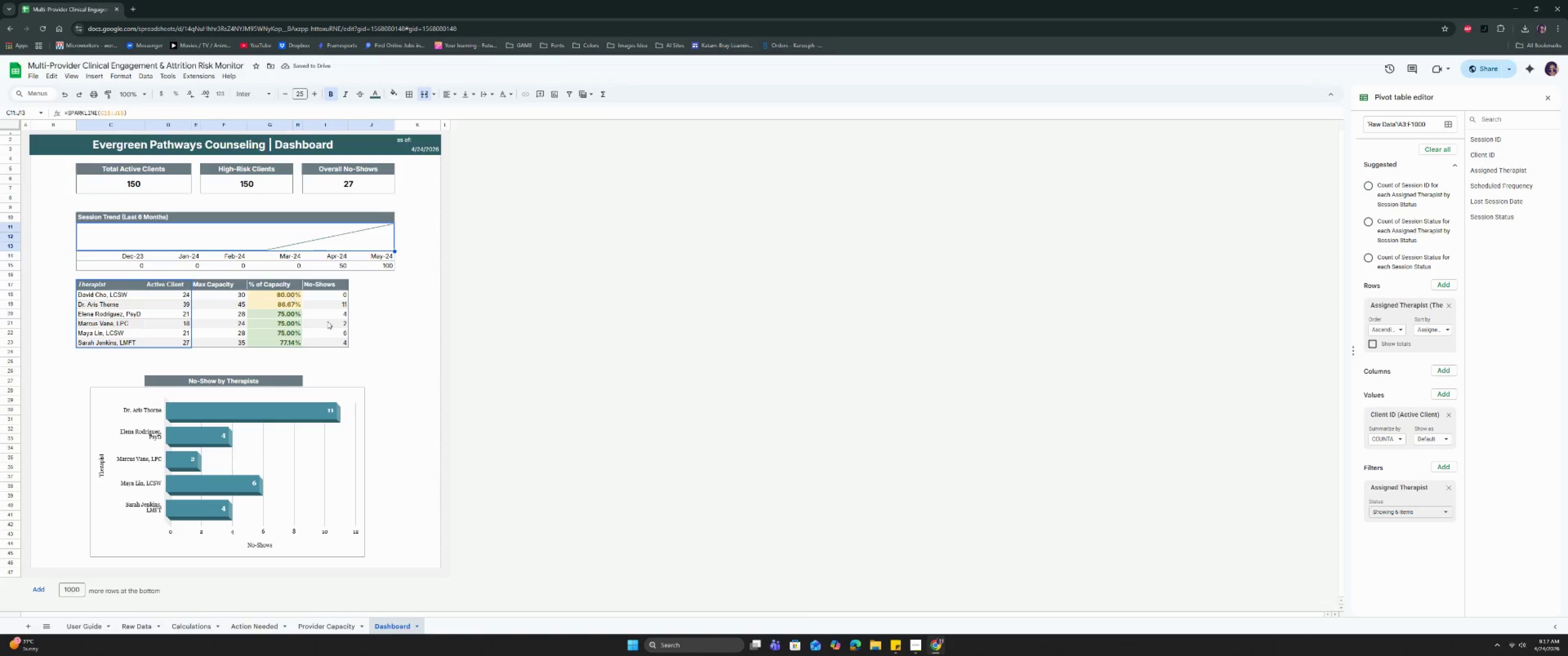 
left_click([413, 352])
 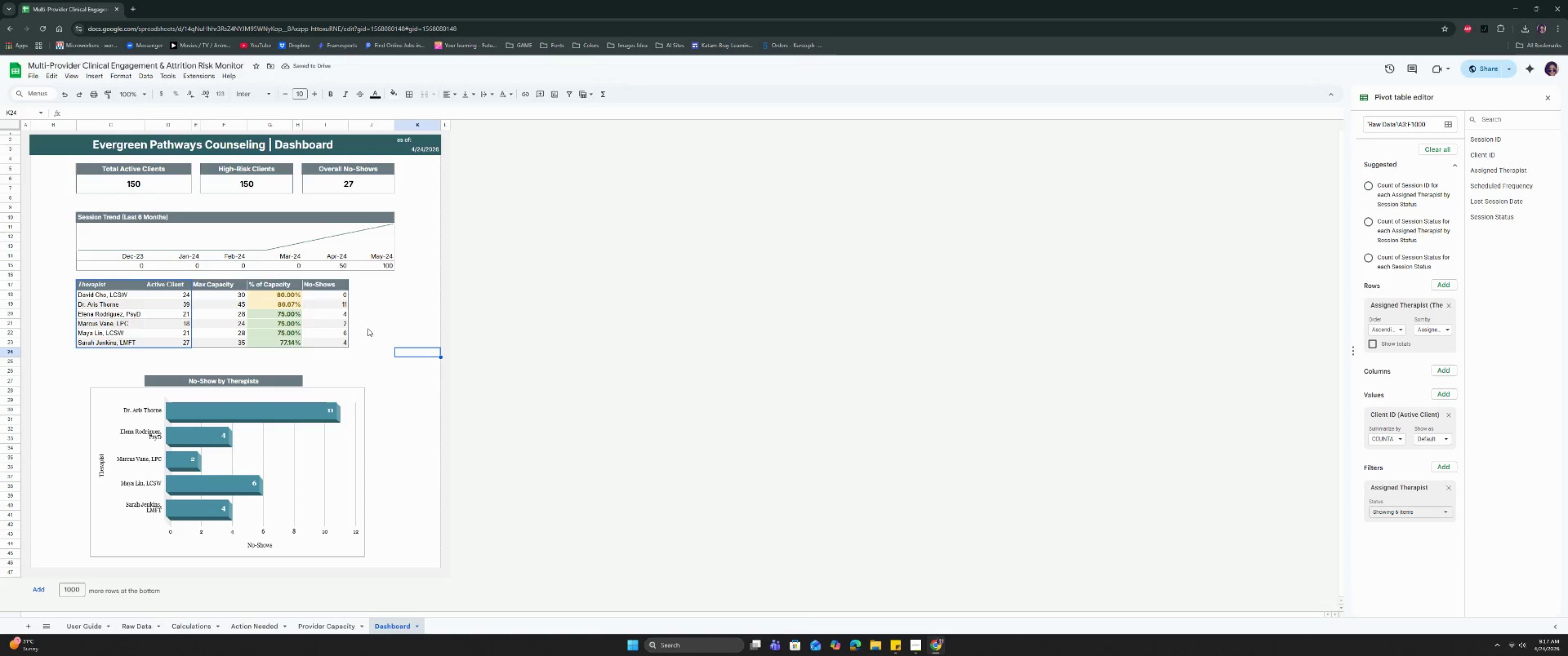 
key(Meta+Shift+S)
 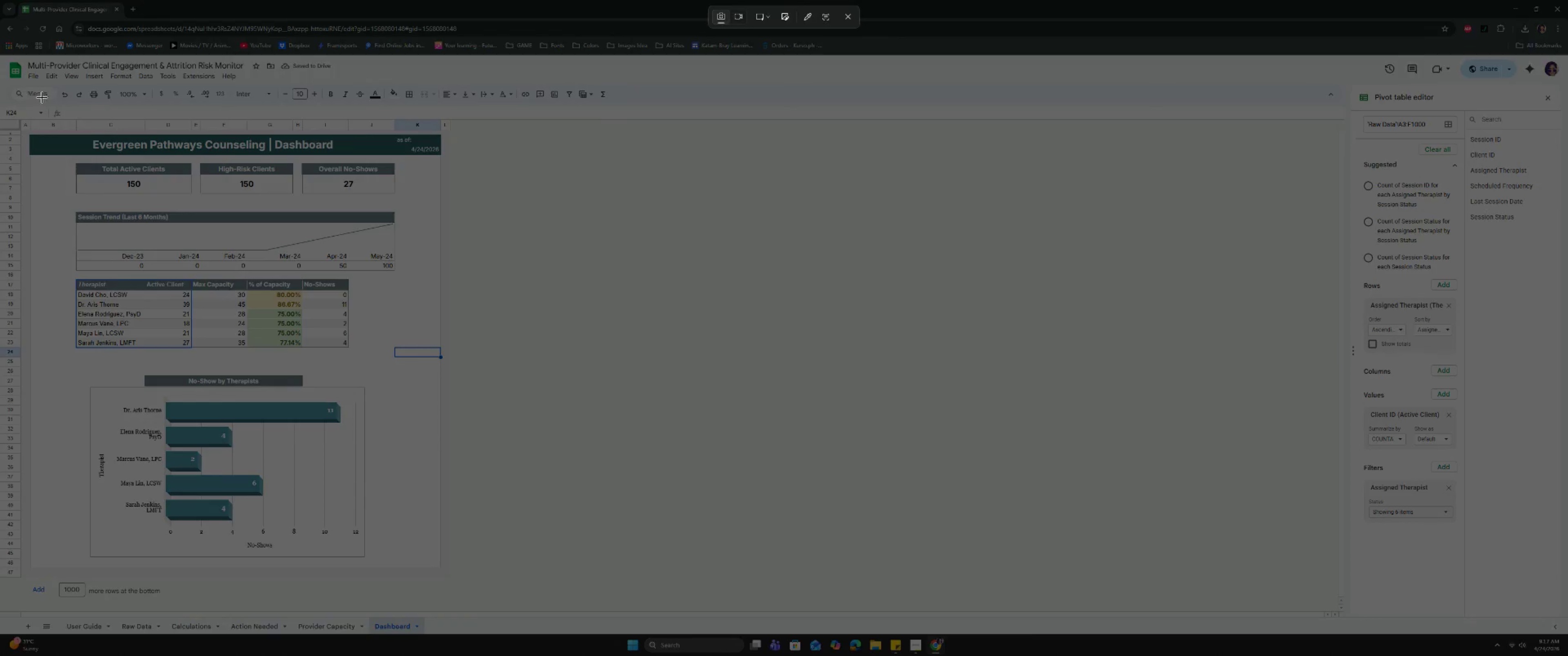 
key(Escape)
 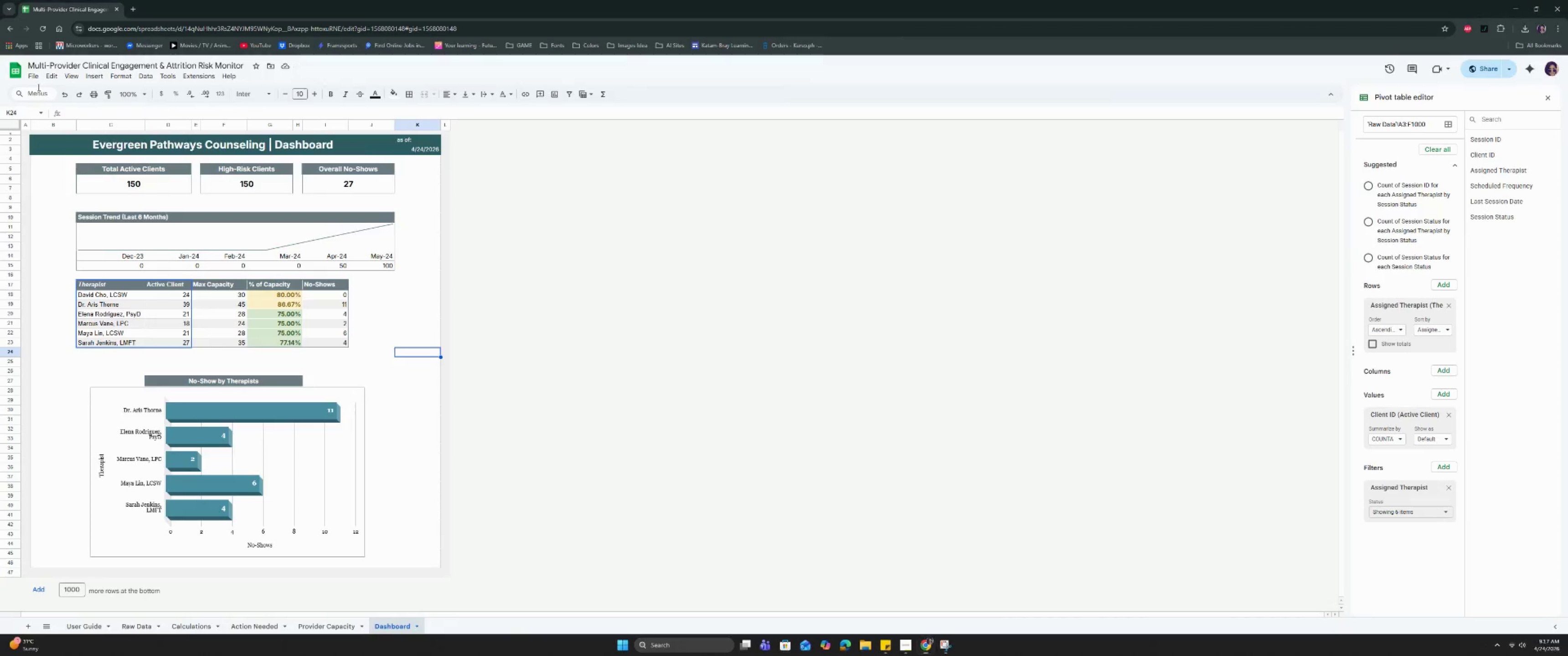 
left_click([34, 77])
 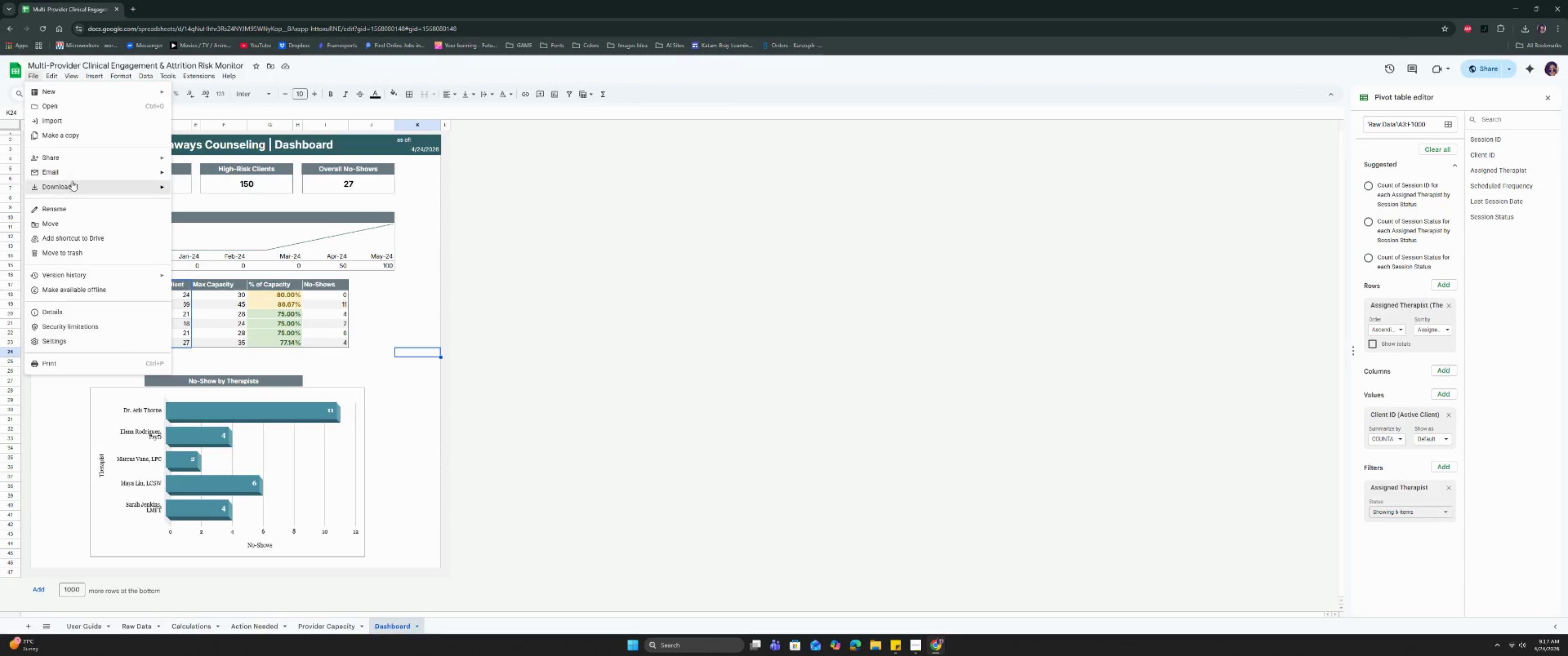 
left_click([72, 187])
 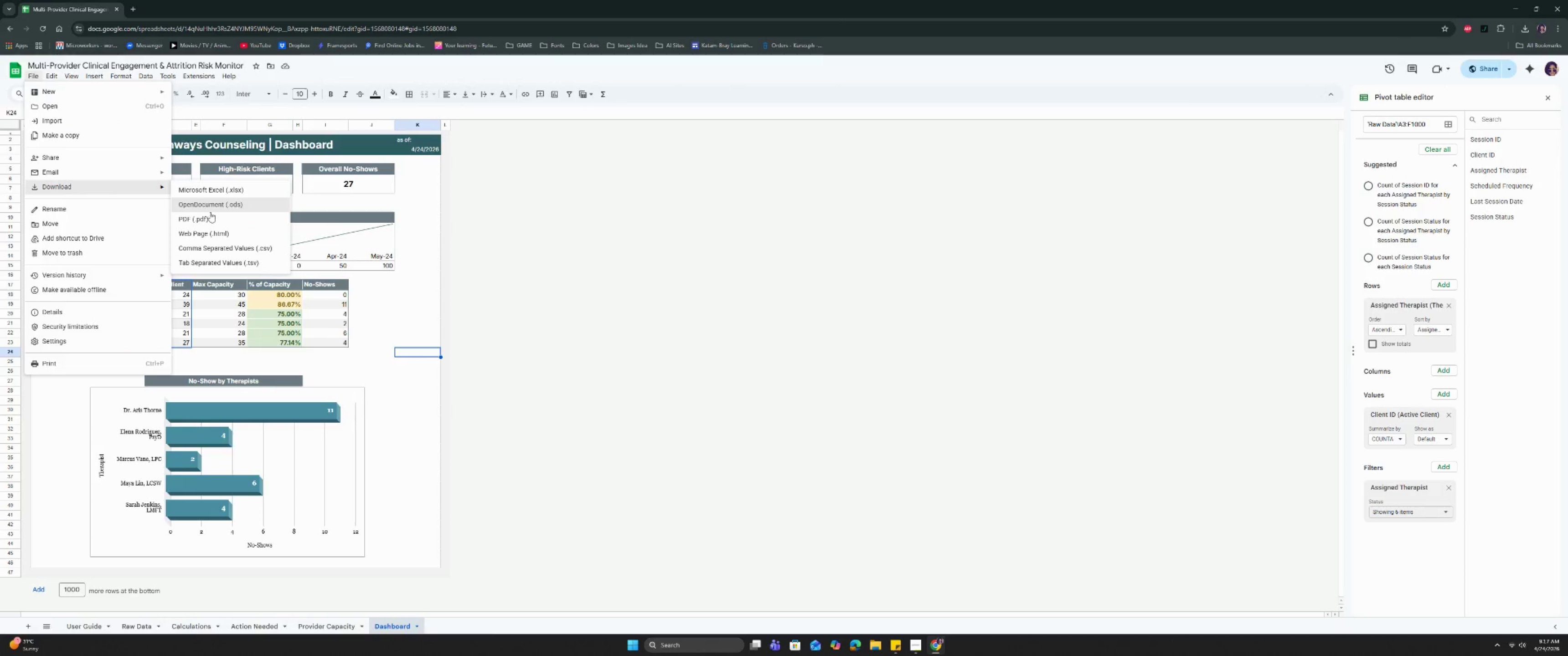 
left_click([209, 215])
 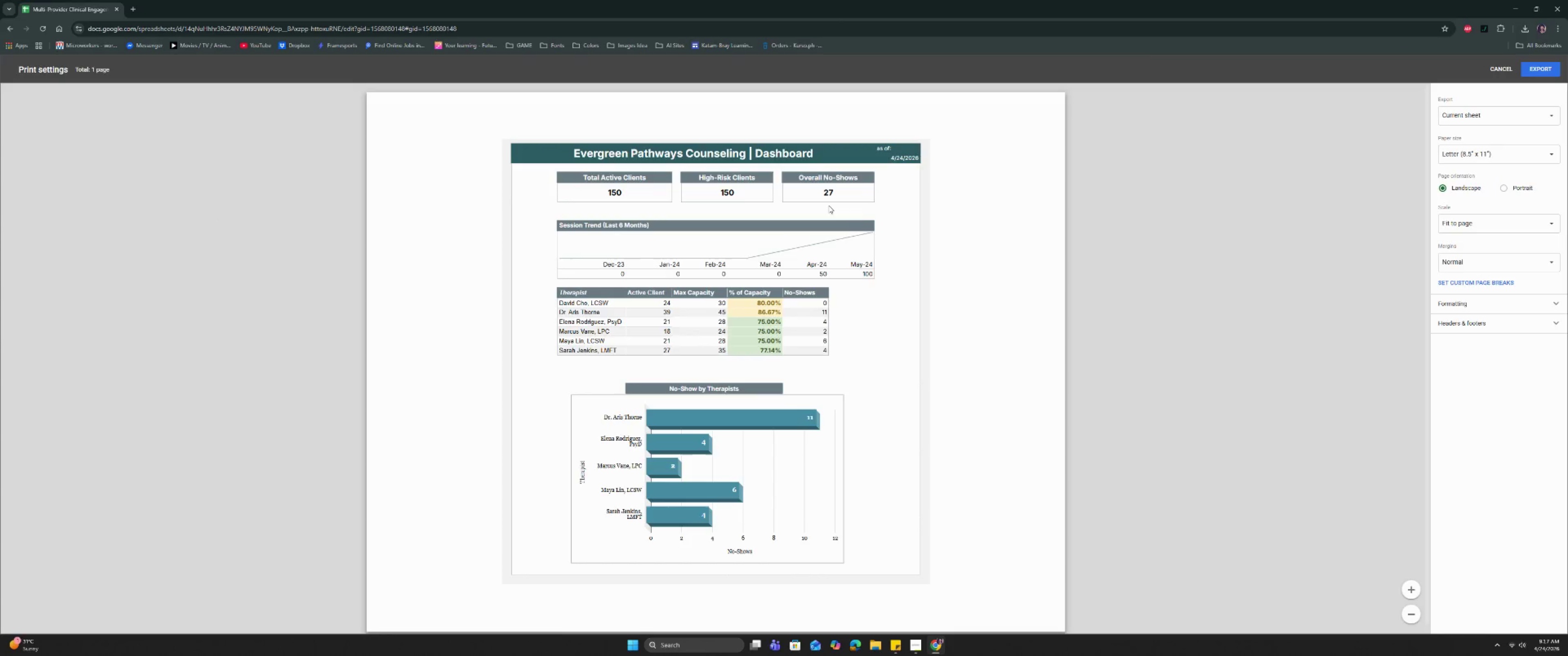 
scroll: coordinate [880, 226], scroll_direction: down, amount: 2.0
 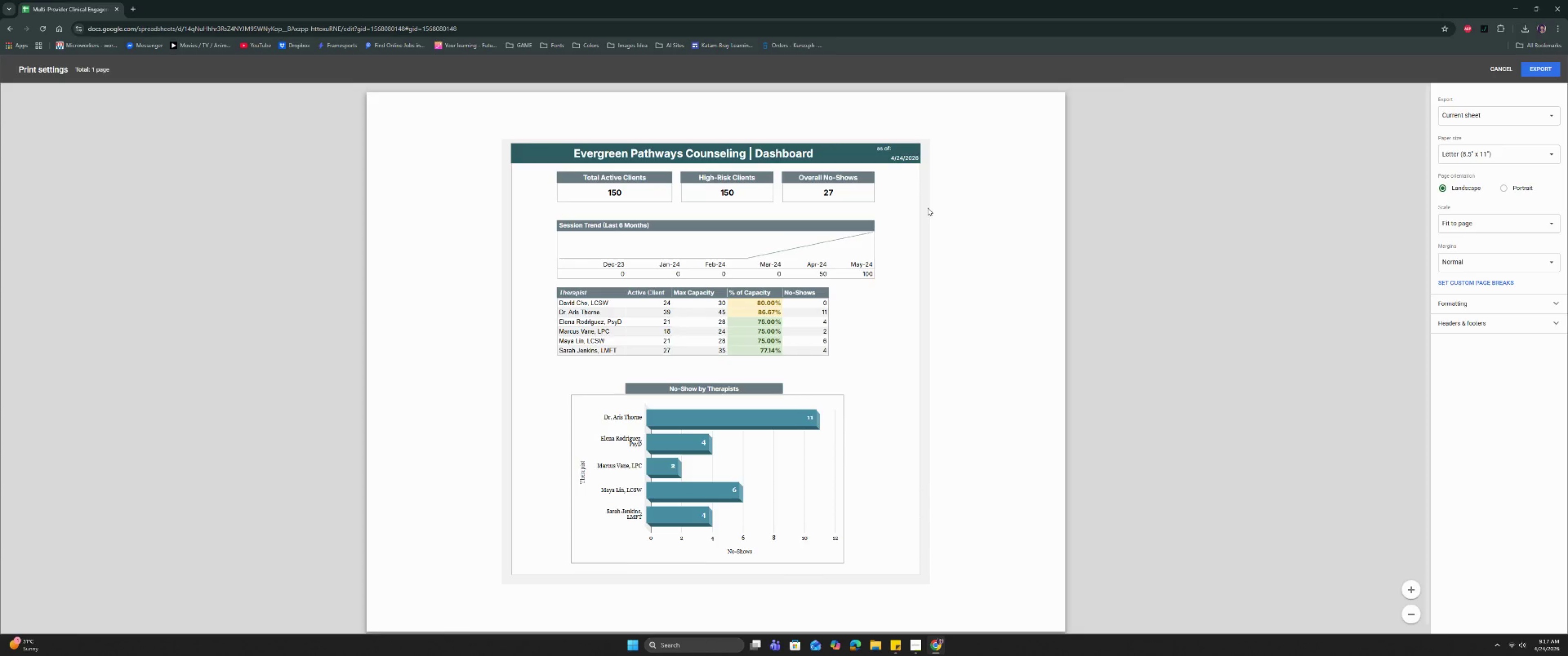 
left_click([1533, 66])
 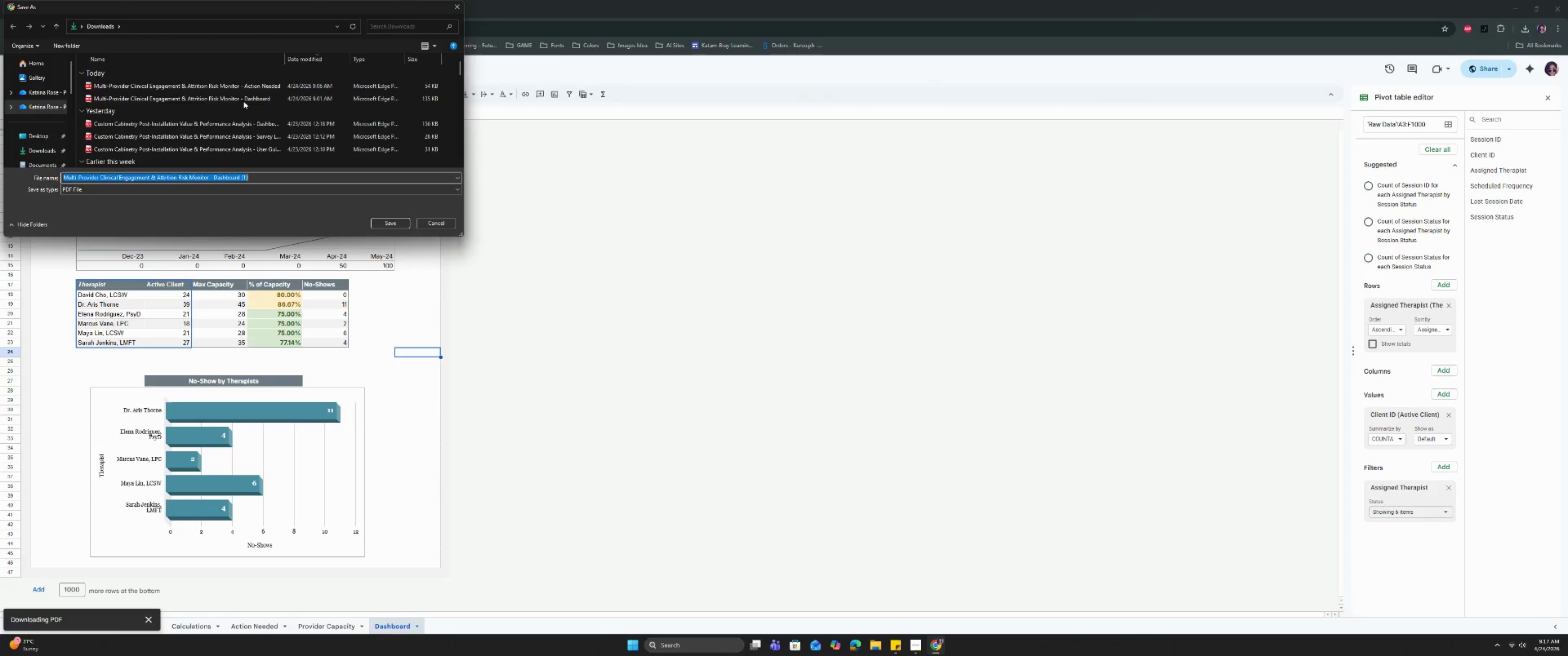 
left_click([243, 97])
 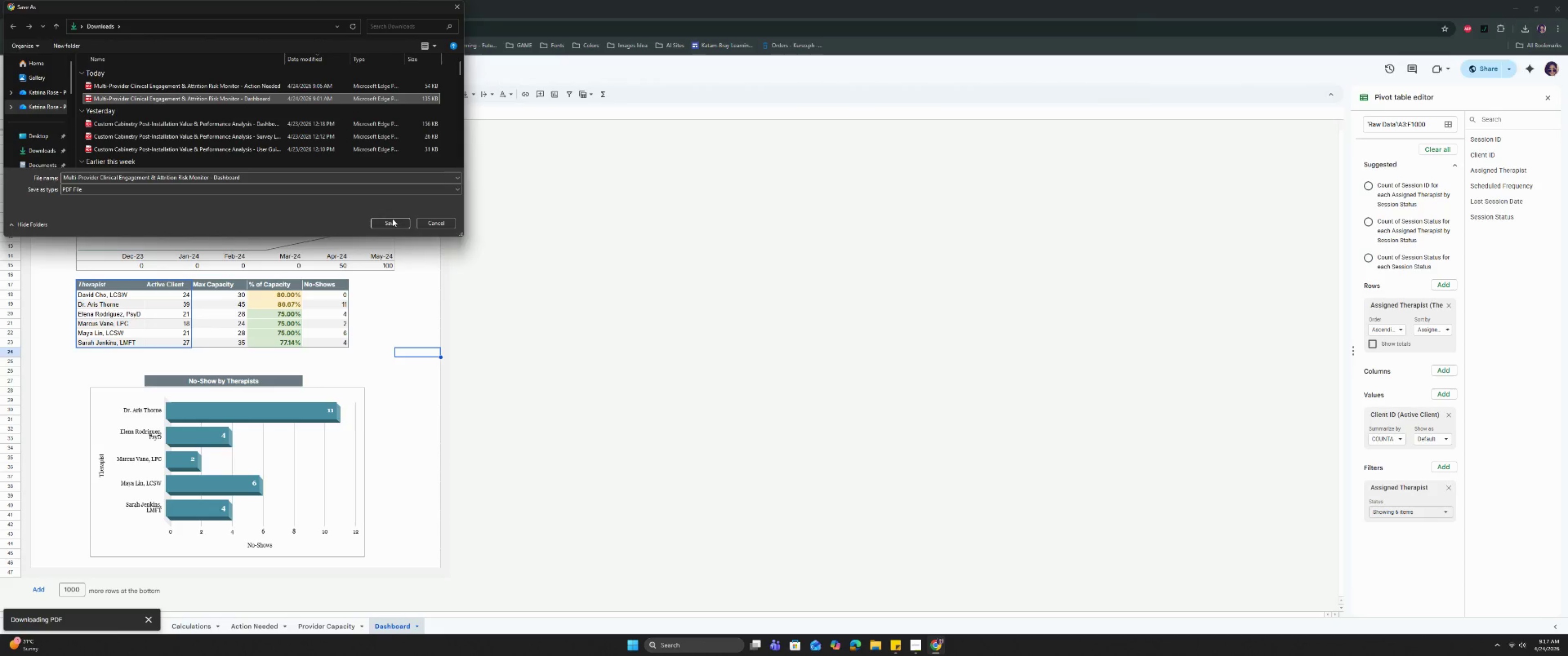 
left_click([396, 221])
 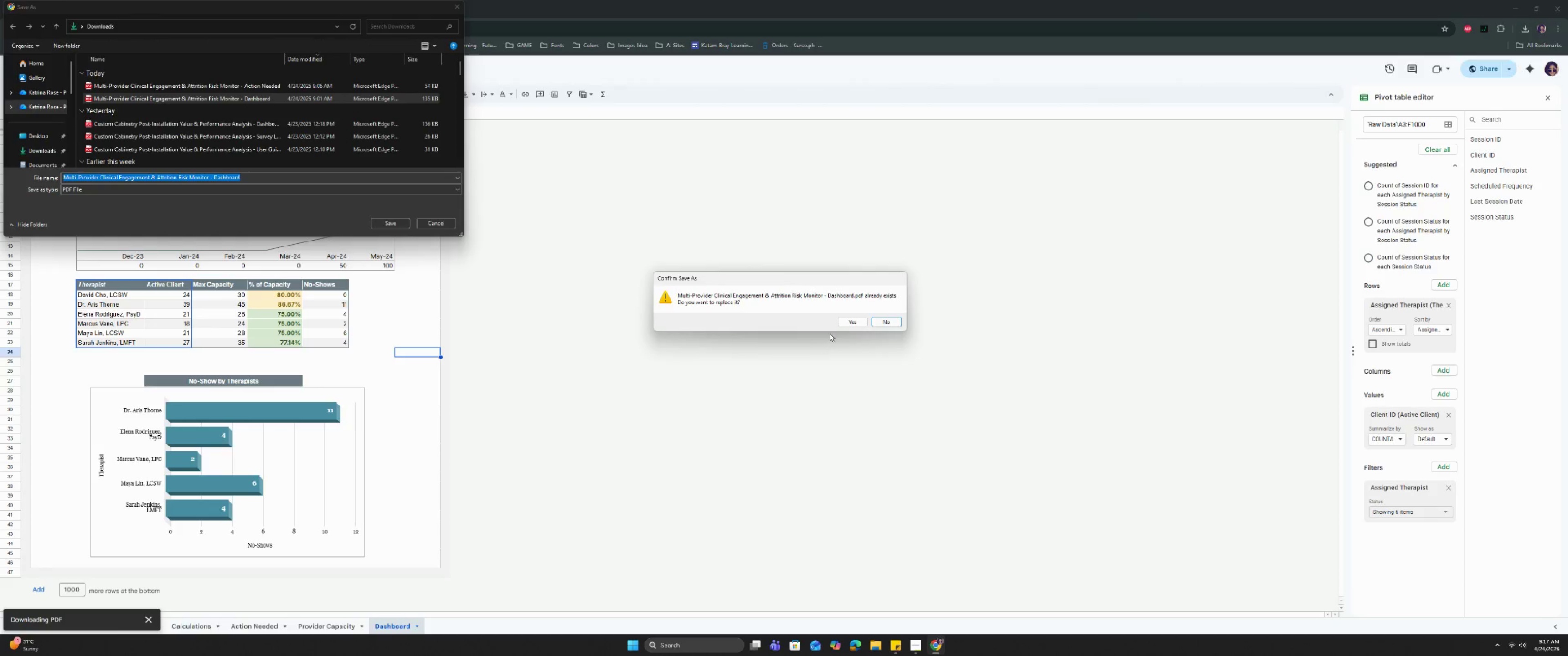 
left_click([846, 321])
 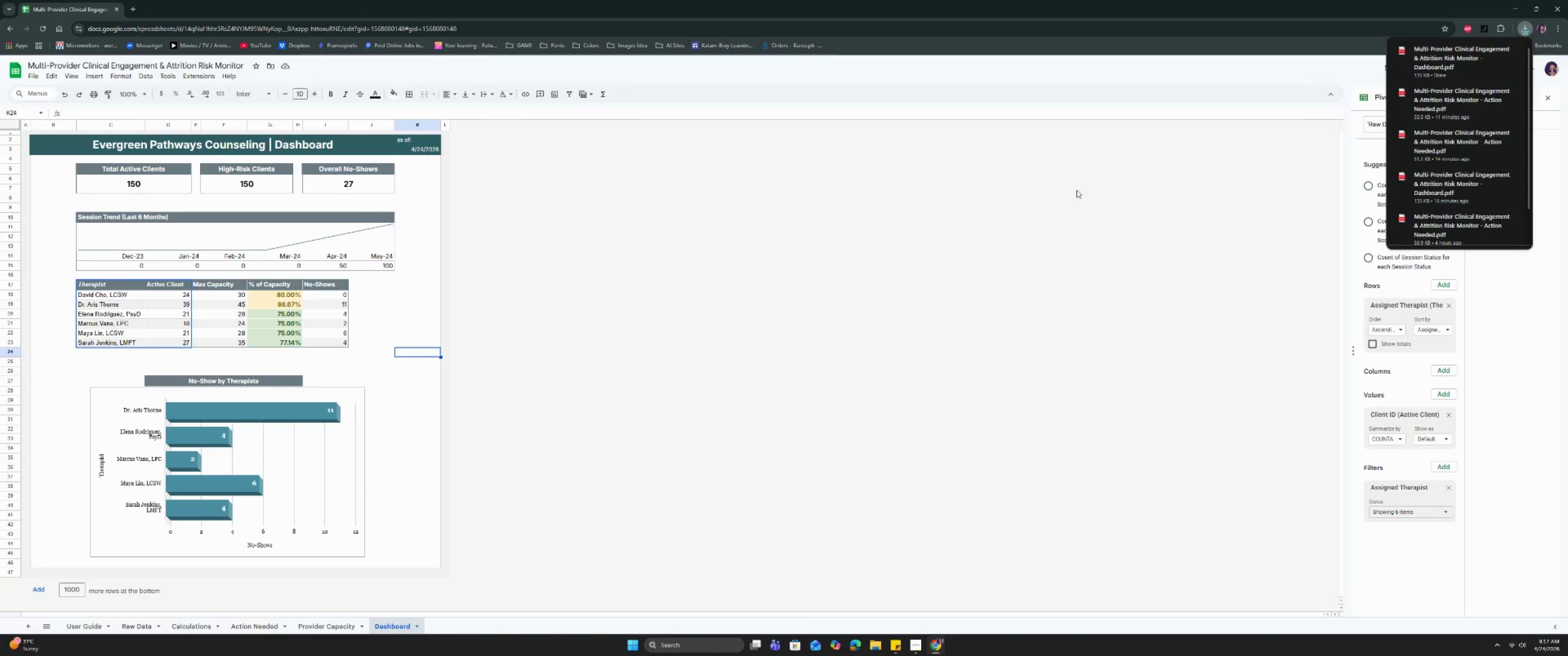 
left_click([1425, 60])
 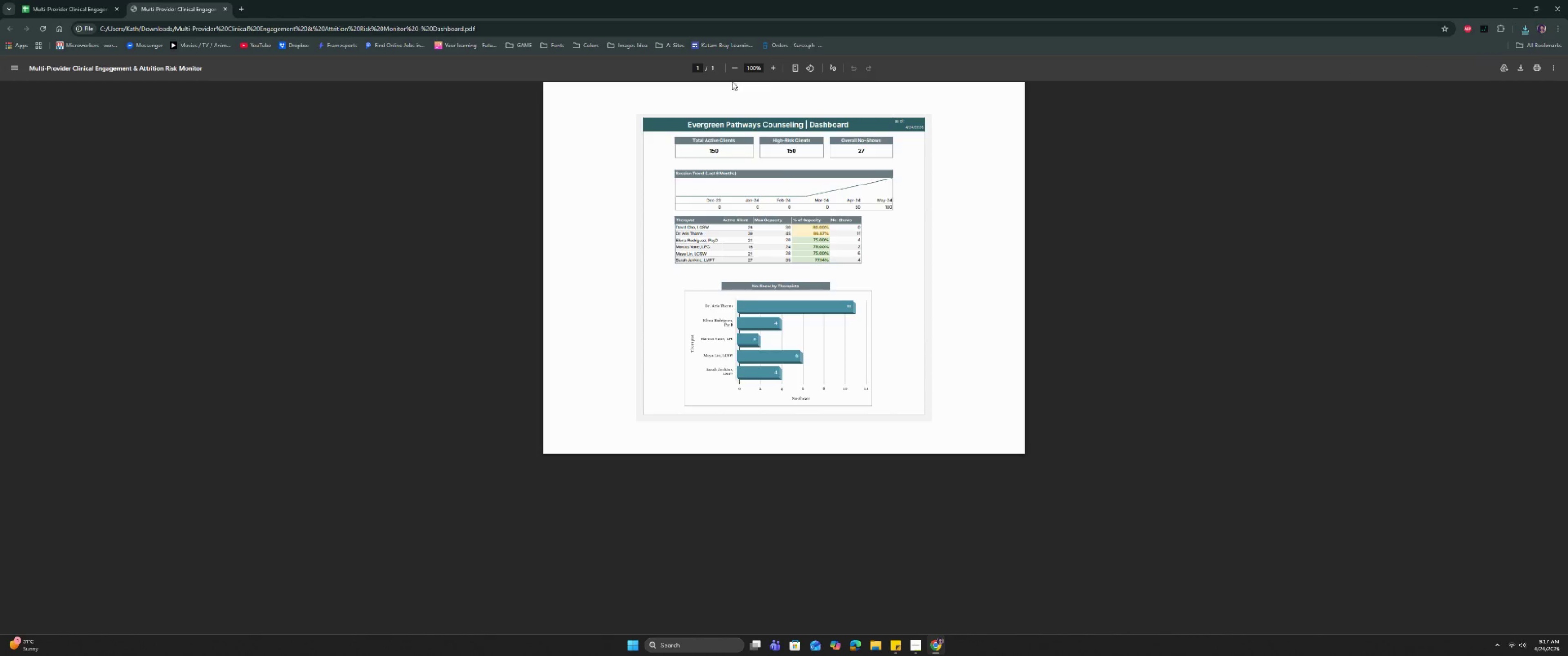 
left_click([223, 8])
 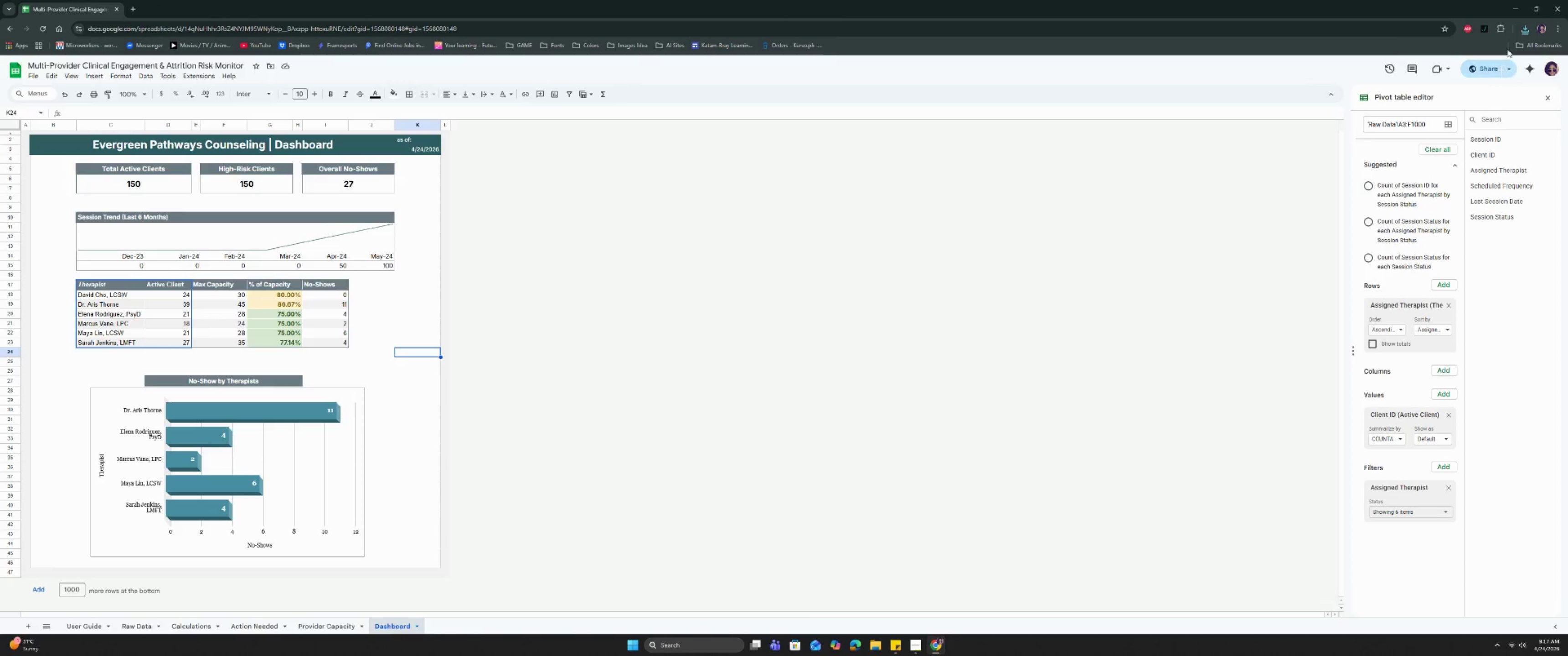 
left_click([1519, 29])
 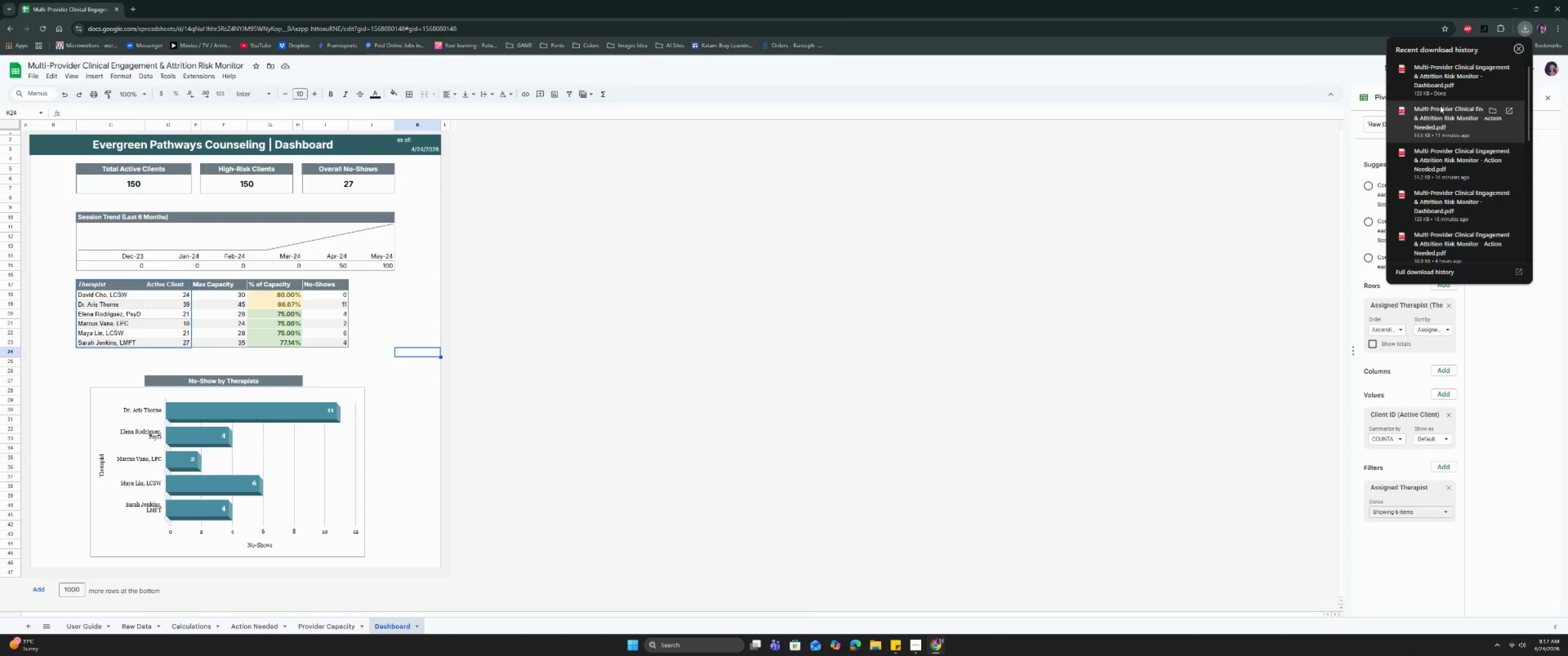 
left_click([1436, 123])
 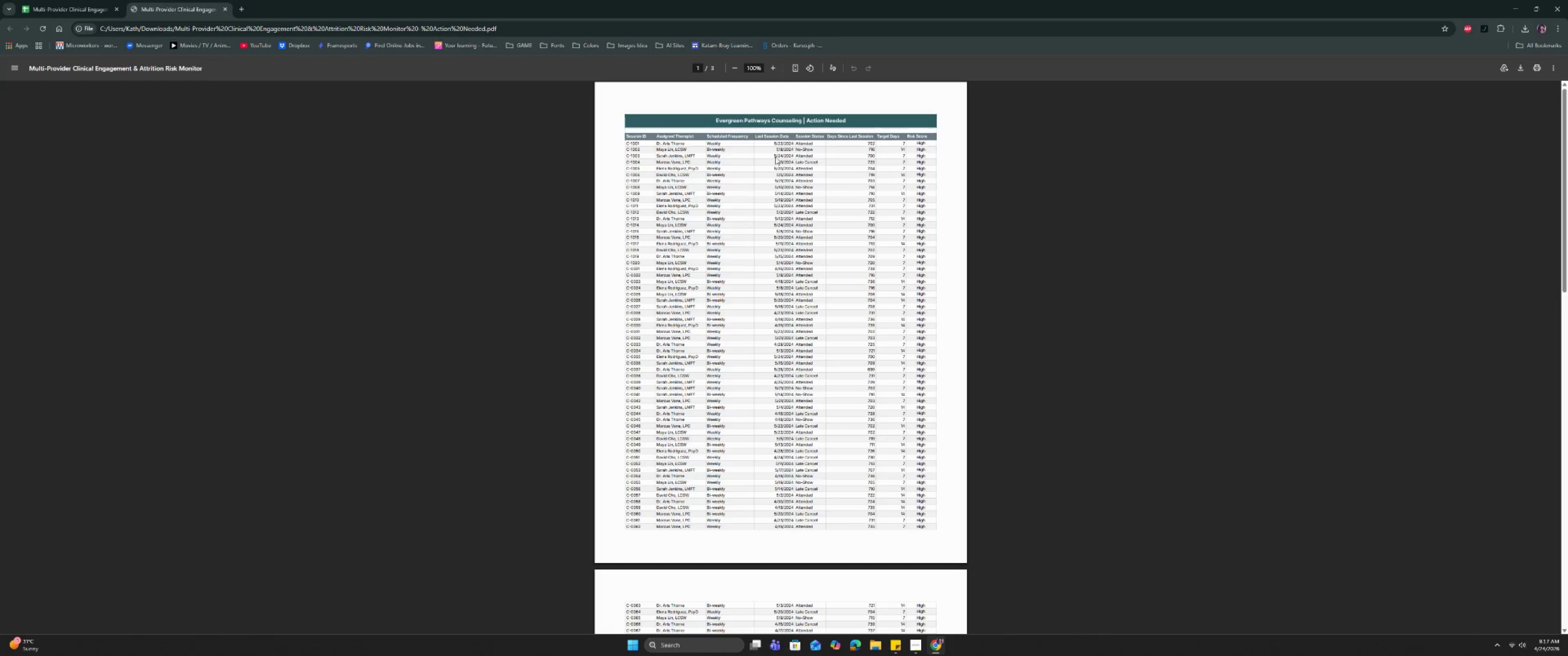 
scroll: coordinate [649, 254], scroll_direction: down, amount: 26.0
 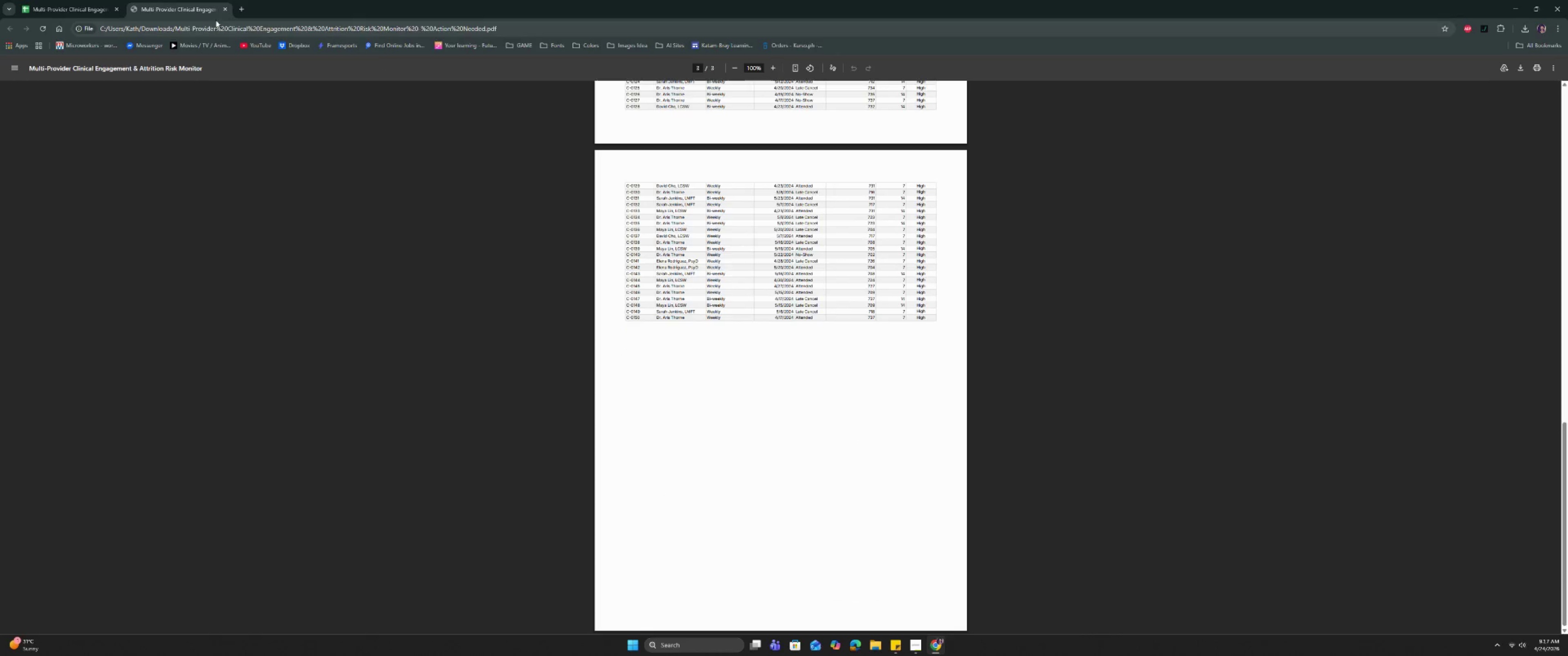 
left_click([225, 12])
 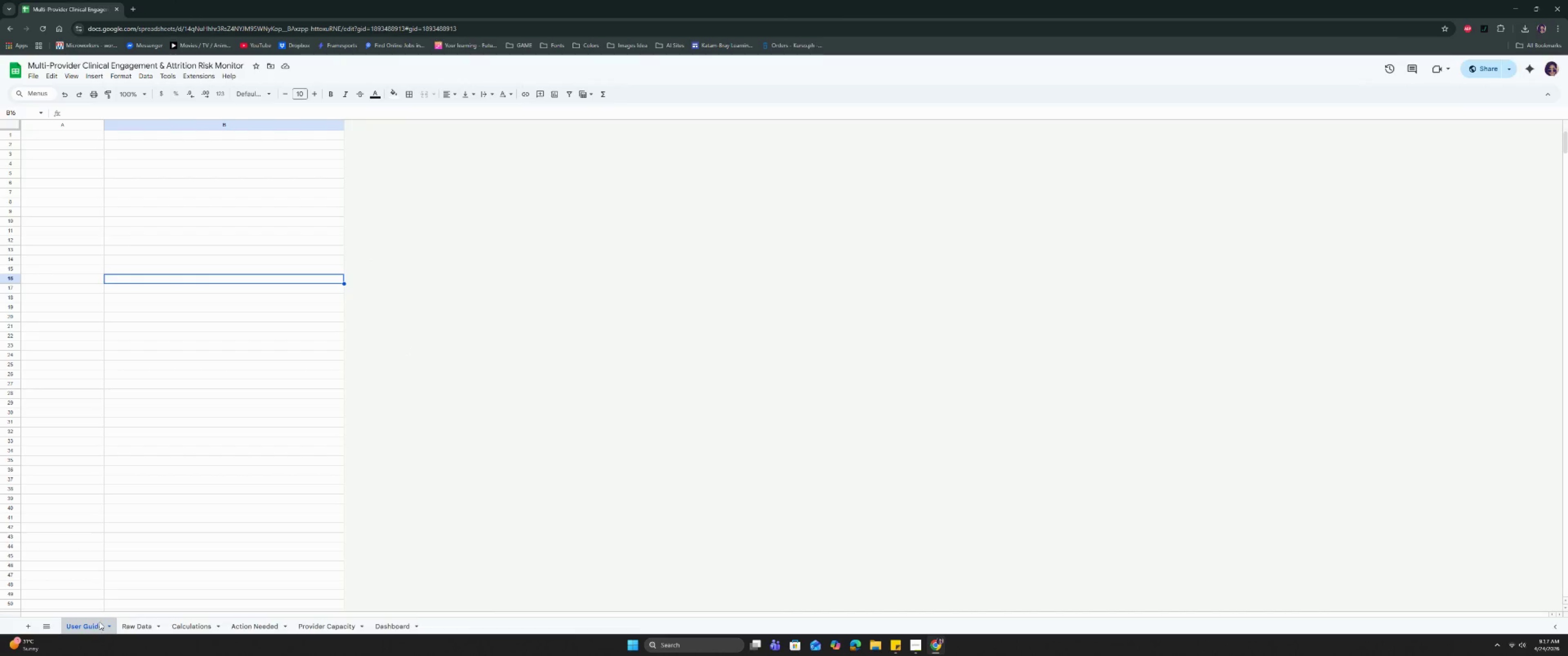 
scroll: coordinate [84, 216], scroll_direction: up, amount: 11.0
 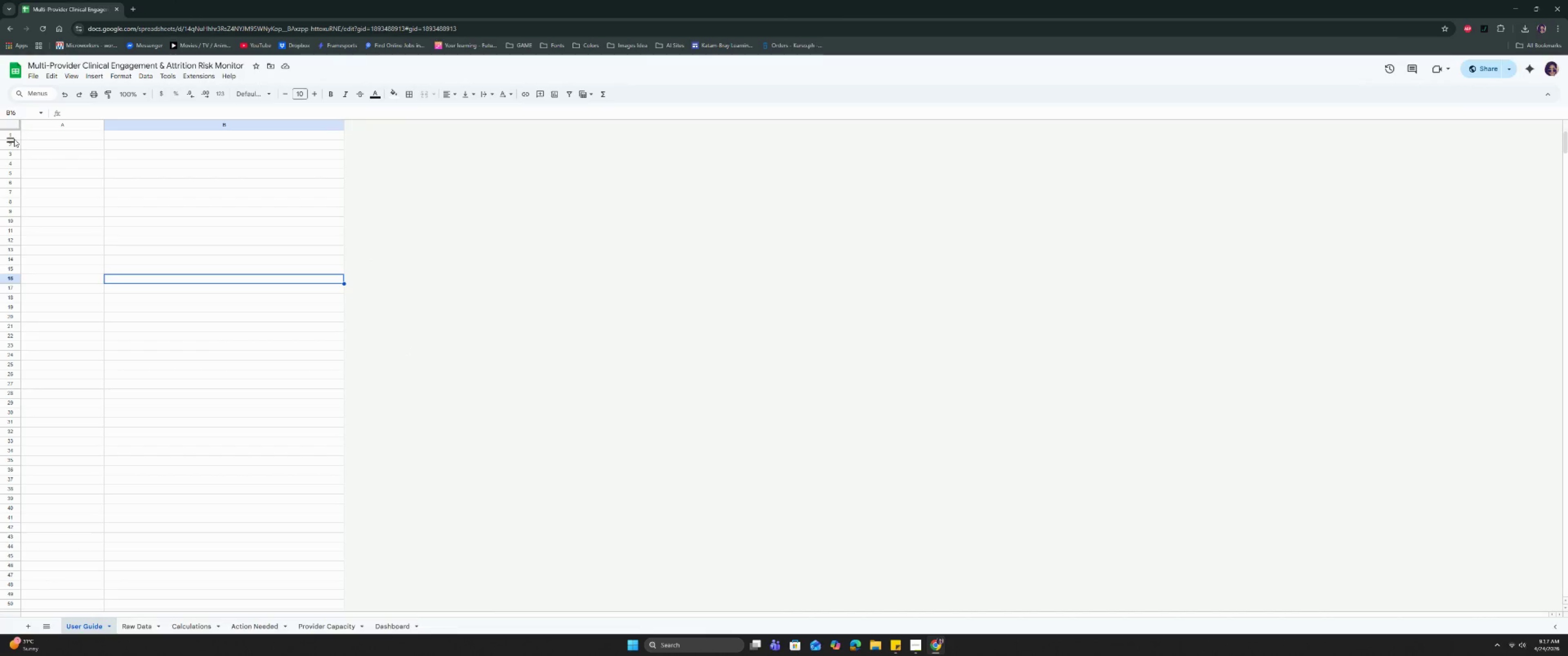 
left_click_drag(start_coordinate=[13, 140], to_coordinate=[13, 150])
 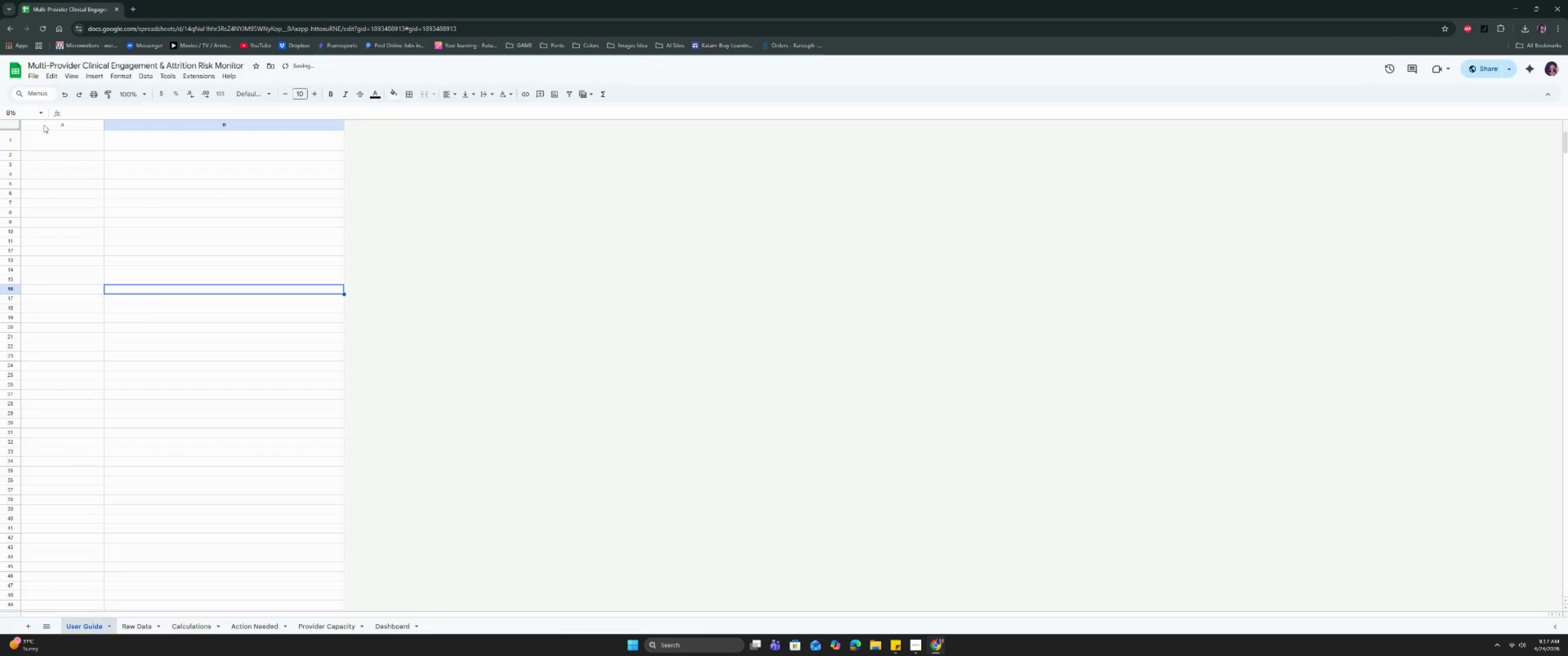 
left_click([7, 124])
 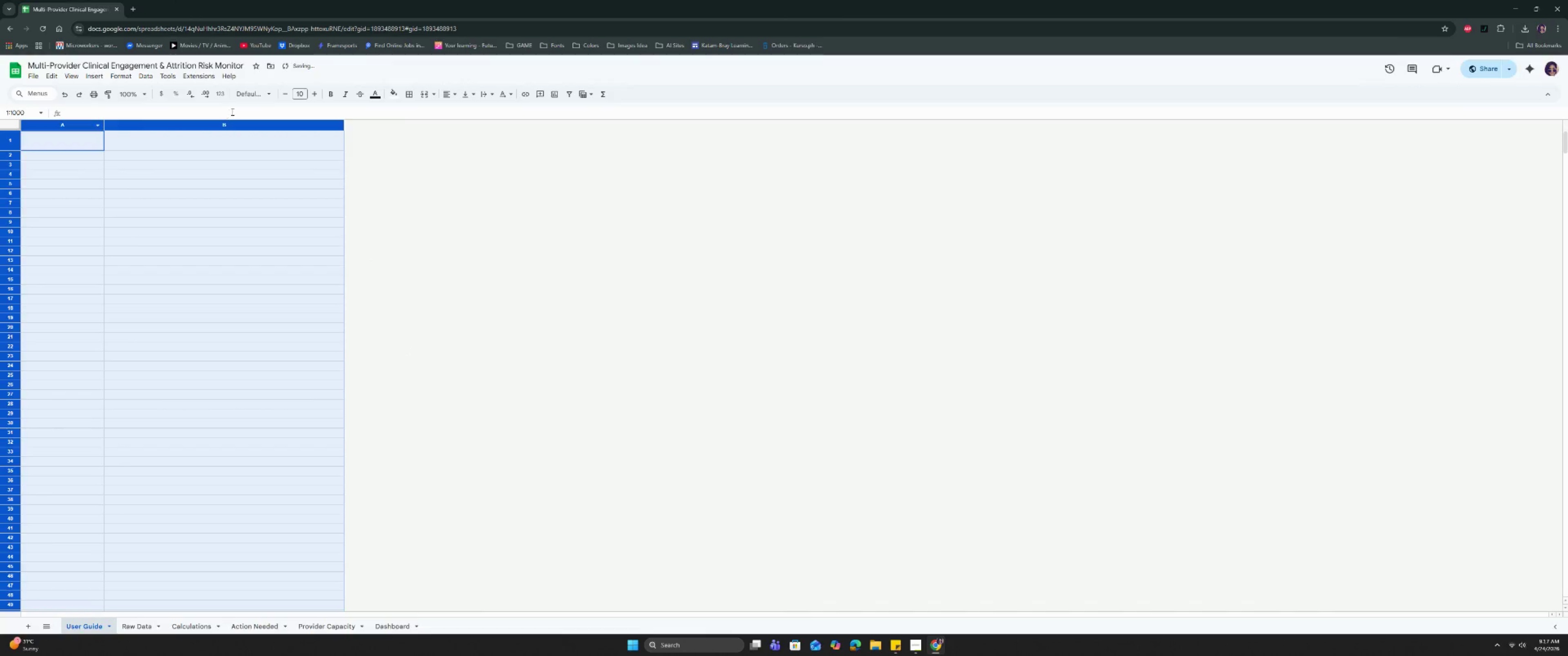 
left_click([242, 100])
 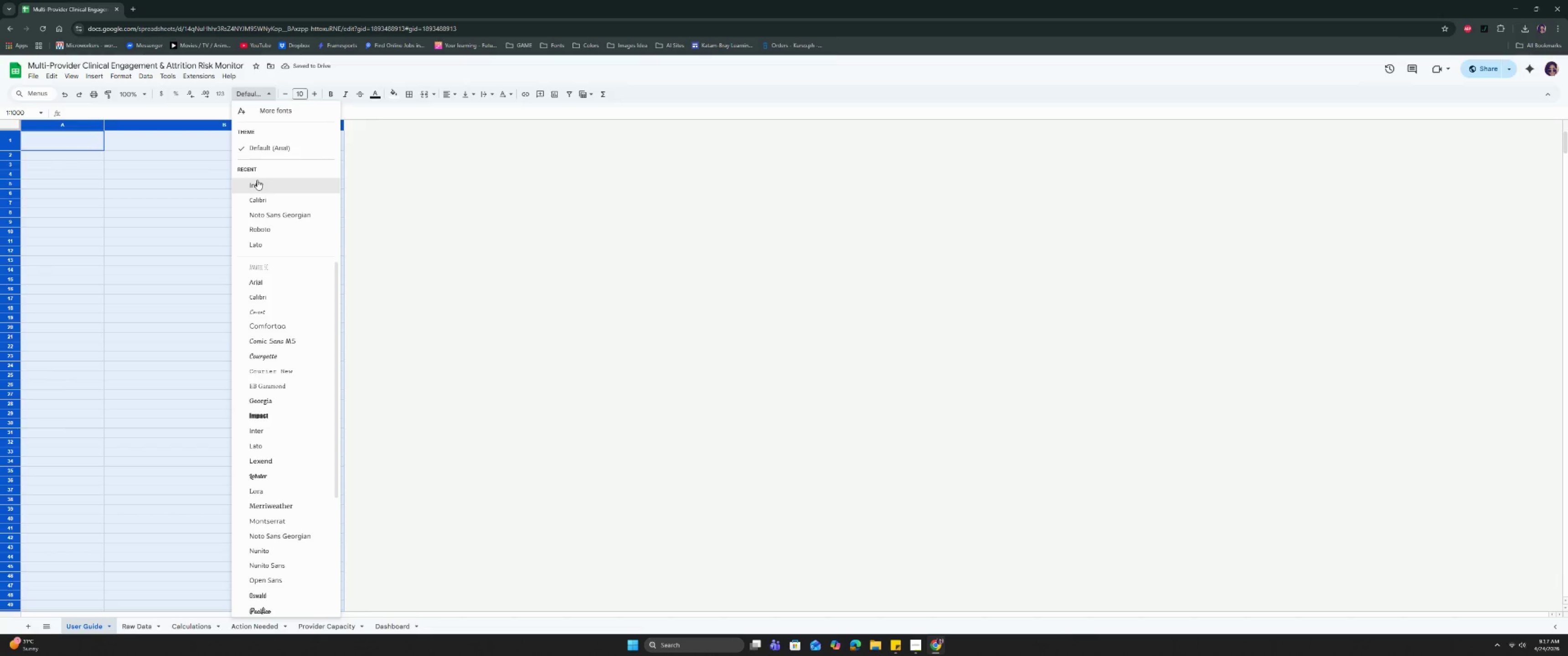 
left_click([257, 180])
 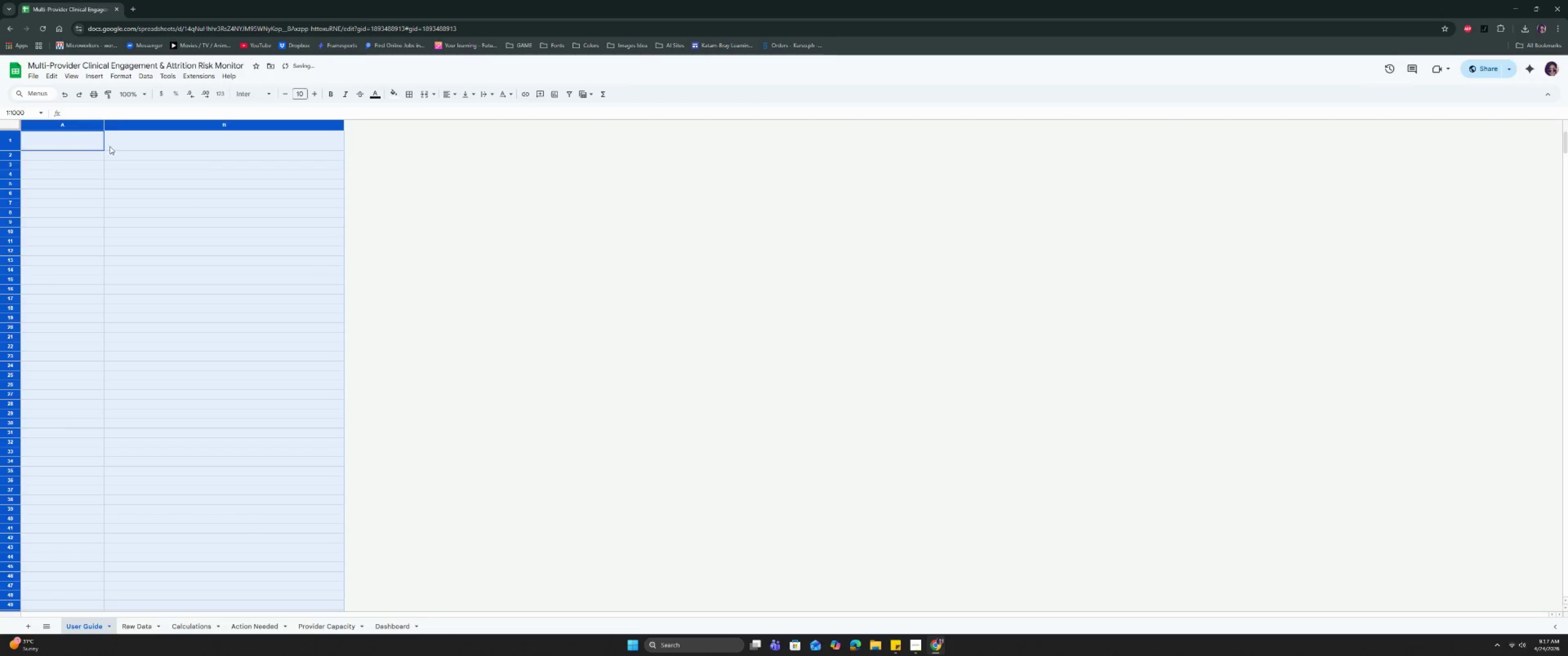 
left_click_drag(start_coordinate=[84, 143], to_coordinate=[120, 141])
 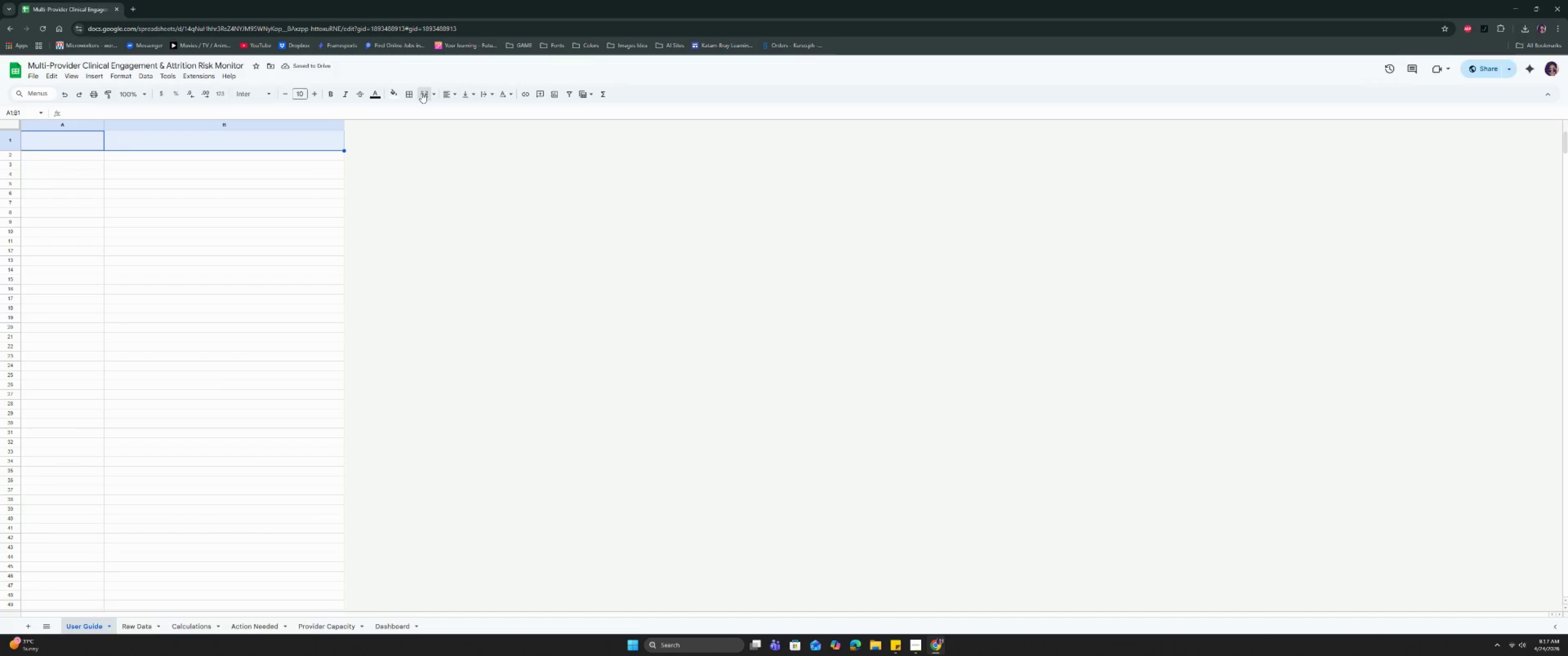 
double_click([255, 194])